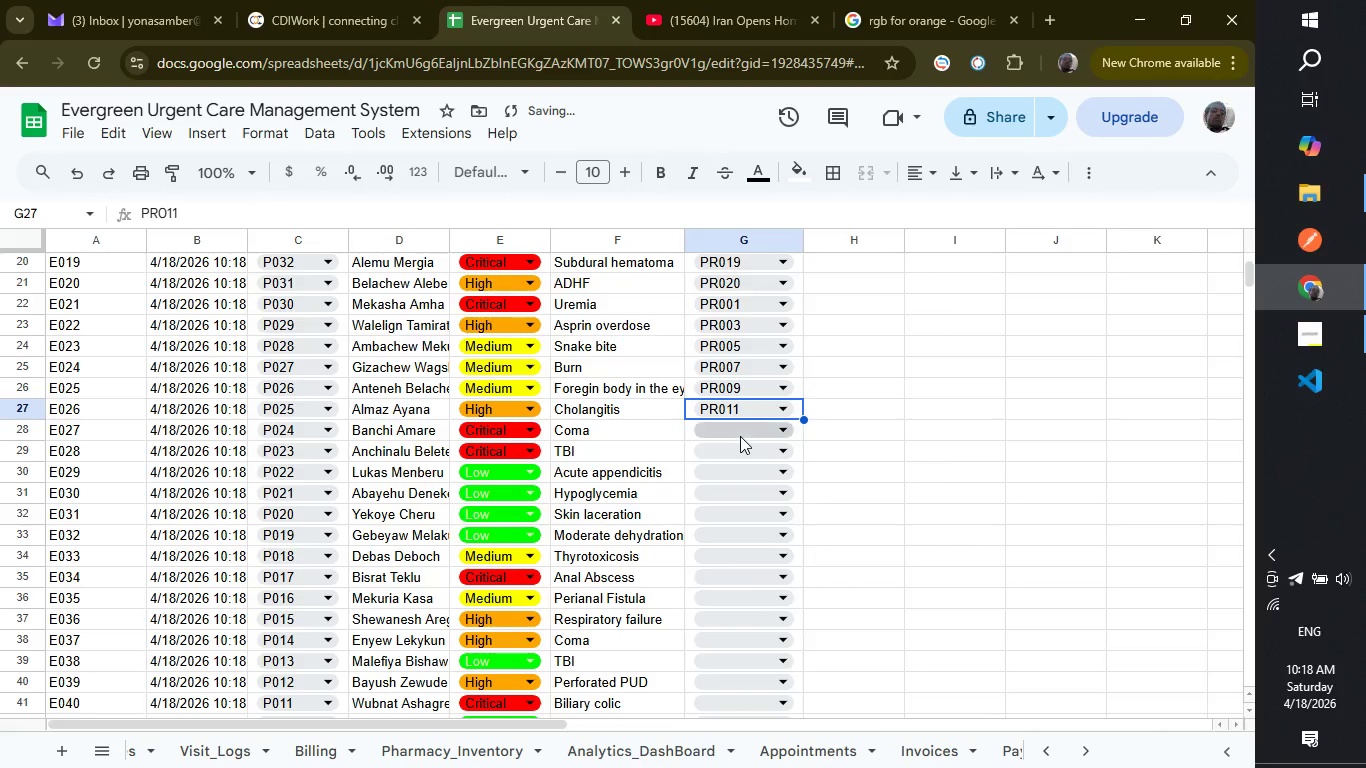 
left_click([740, 436])
 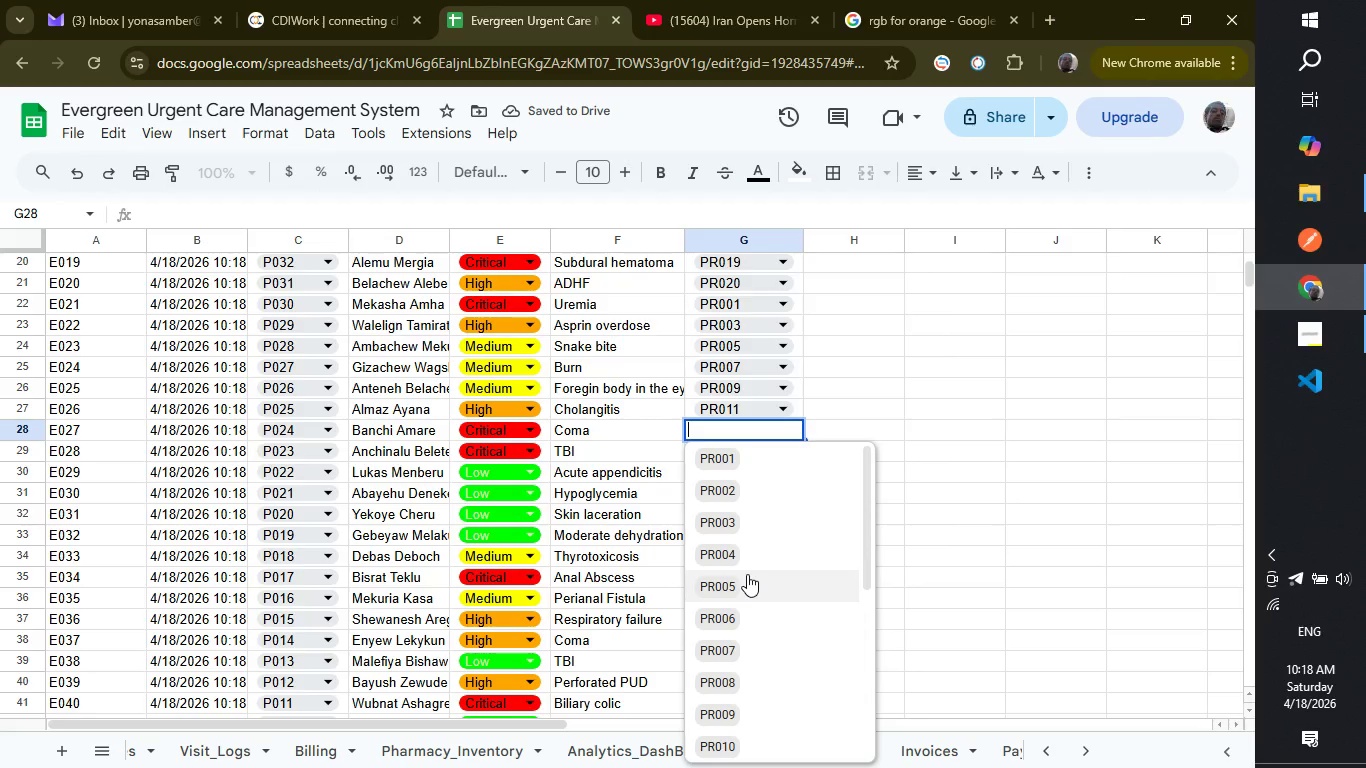 
wait(5.84)
 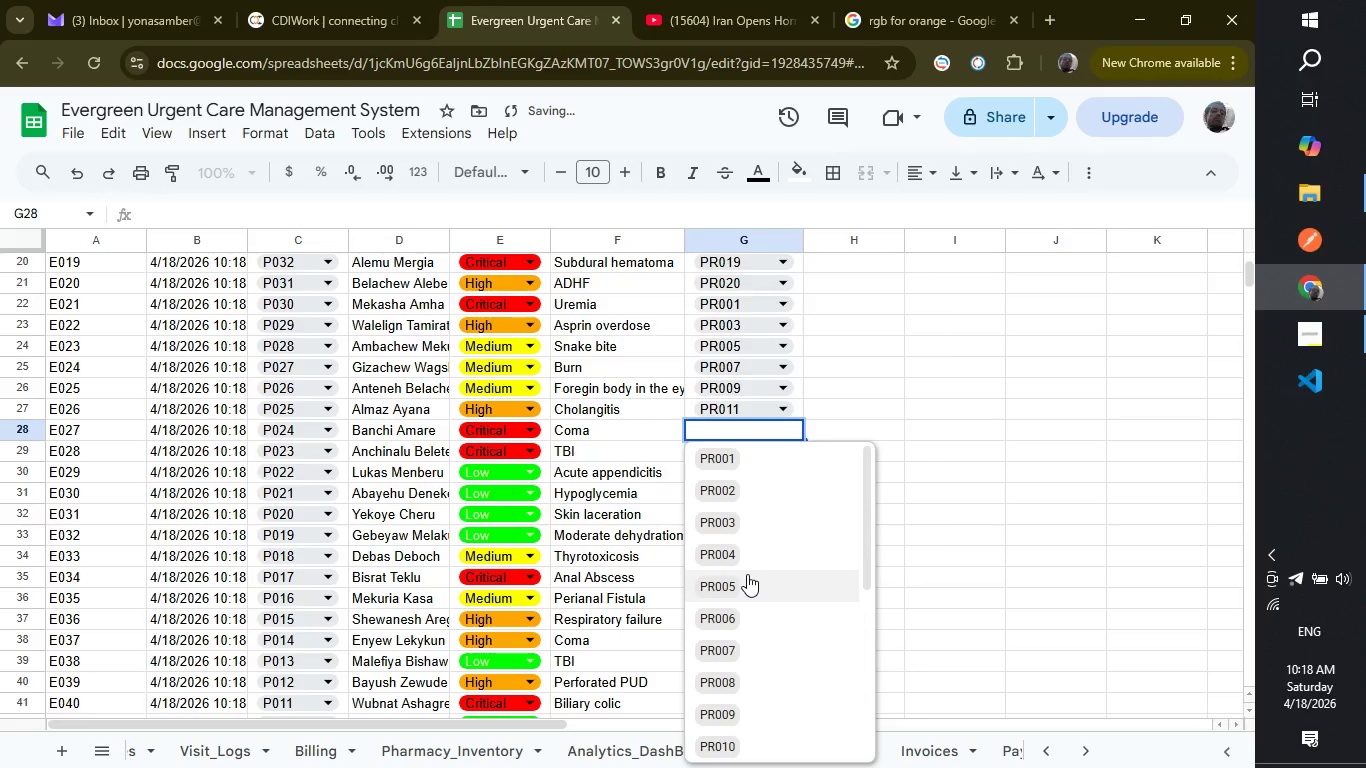 
scroll: coordinate [750, 639], scroll_direction: down, amount: 2.0
 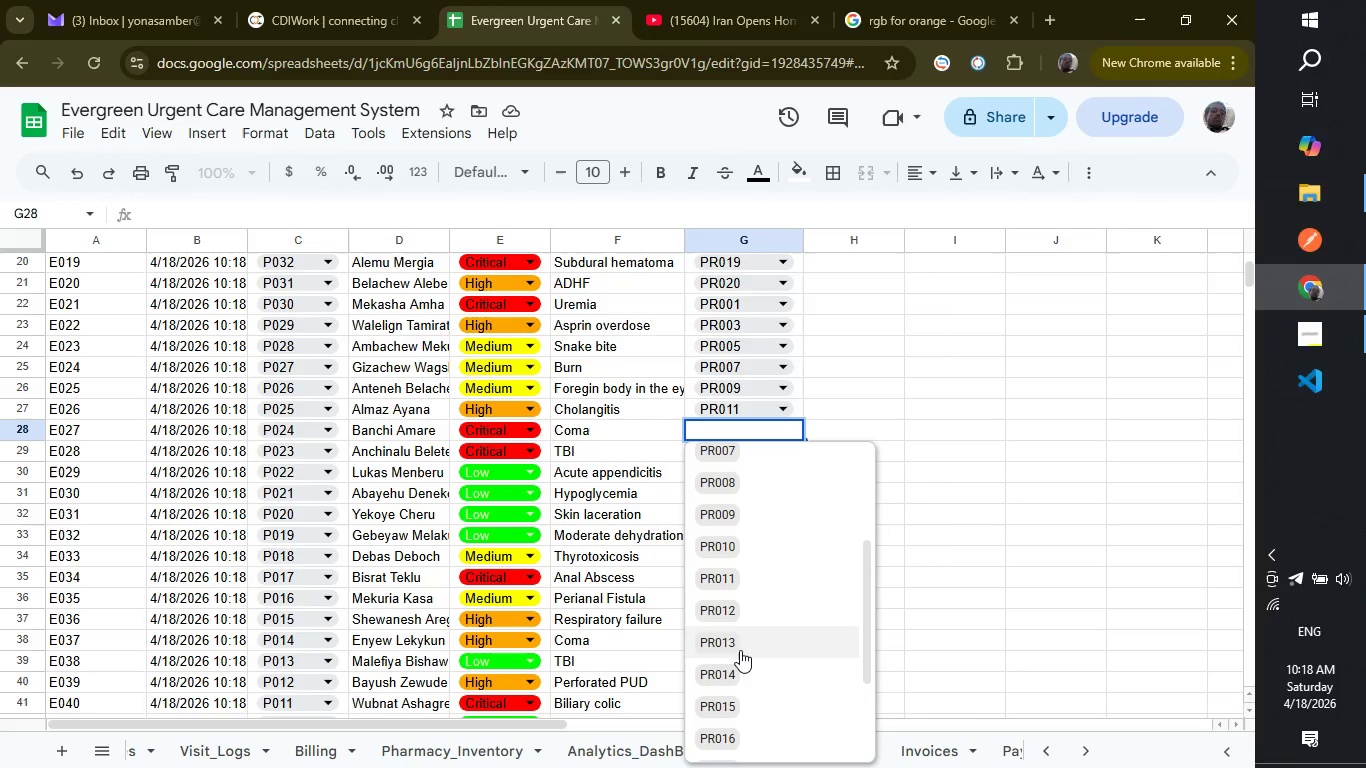 
left_click([740, 648])
 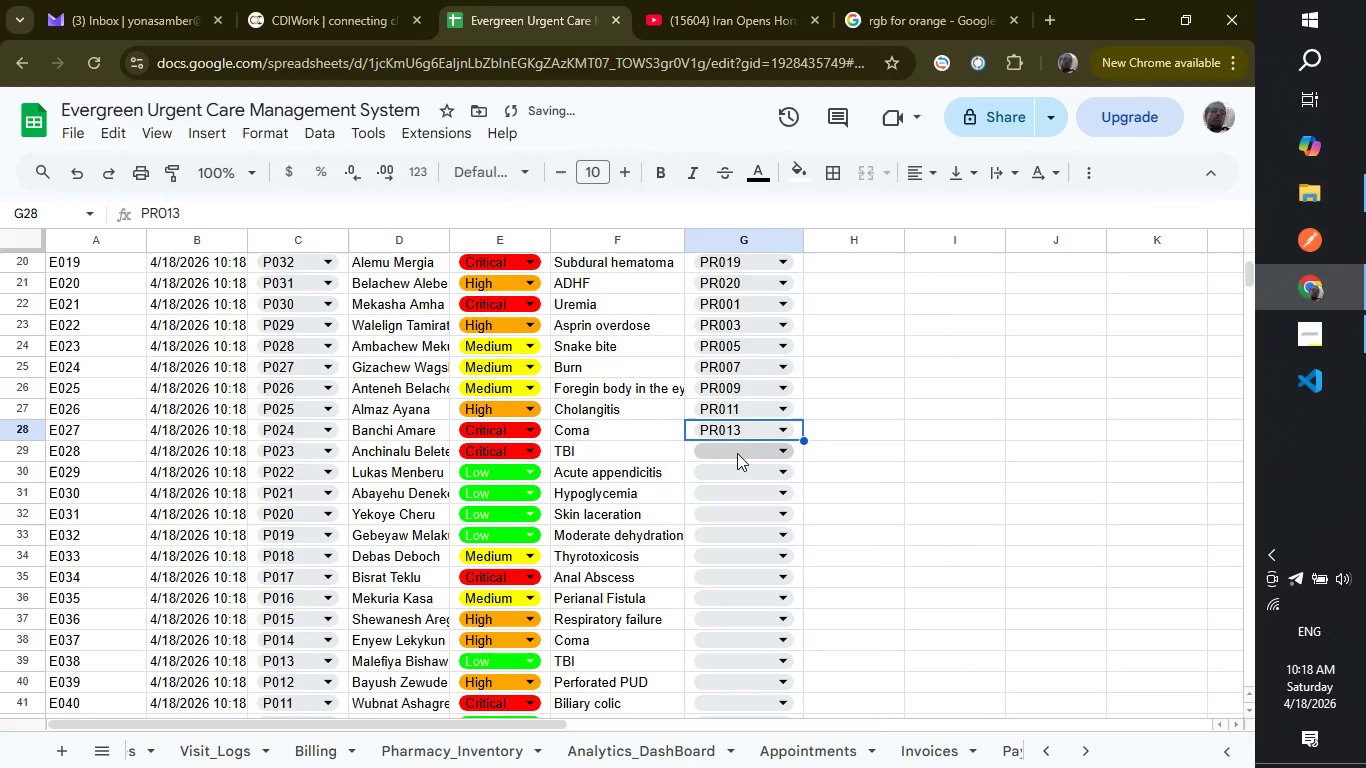 
left_click([737, 453])
 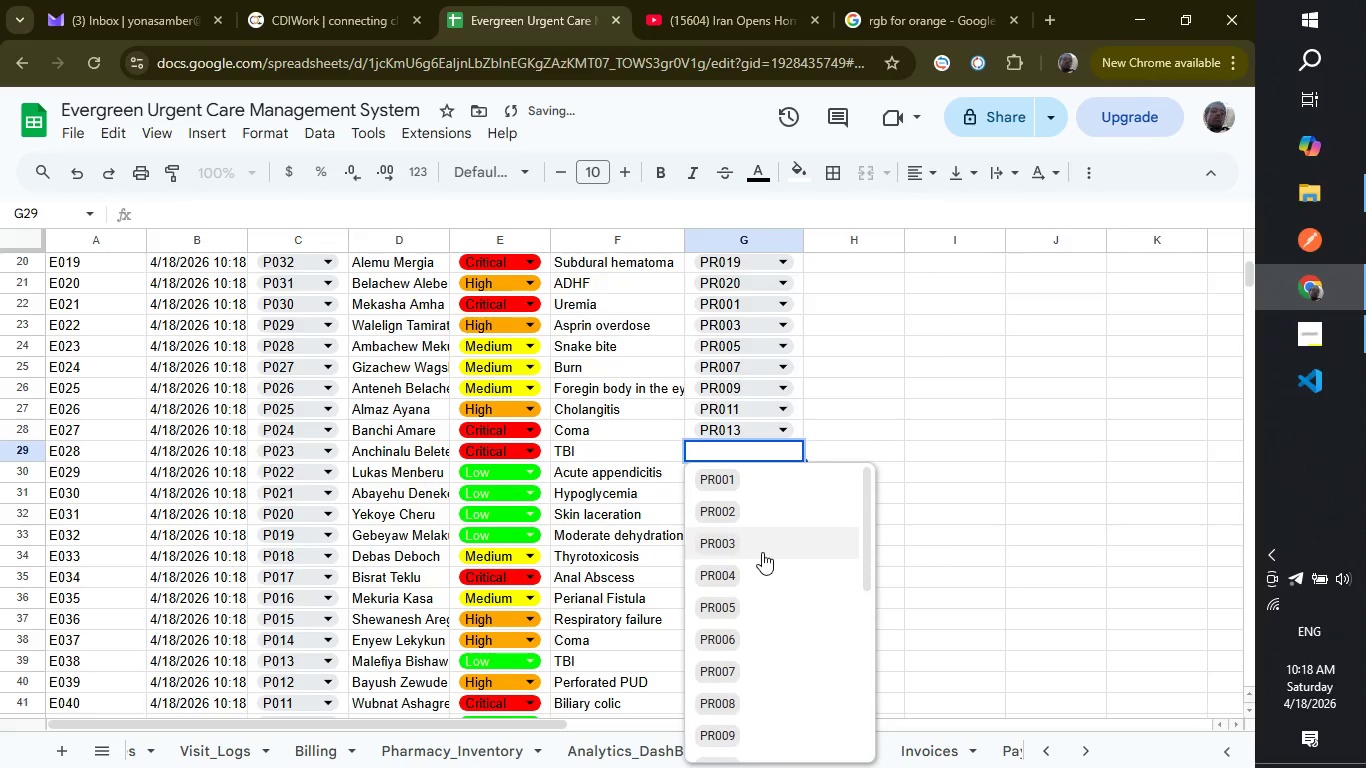 
scroll: coordinate [750, 696], scroll_direction: down, amount: 2.0
 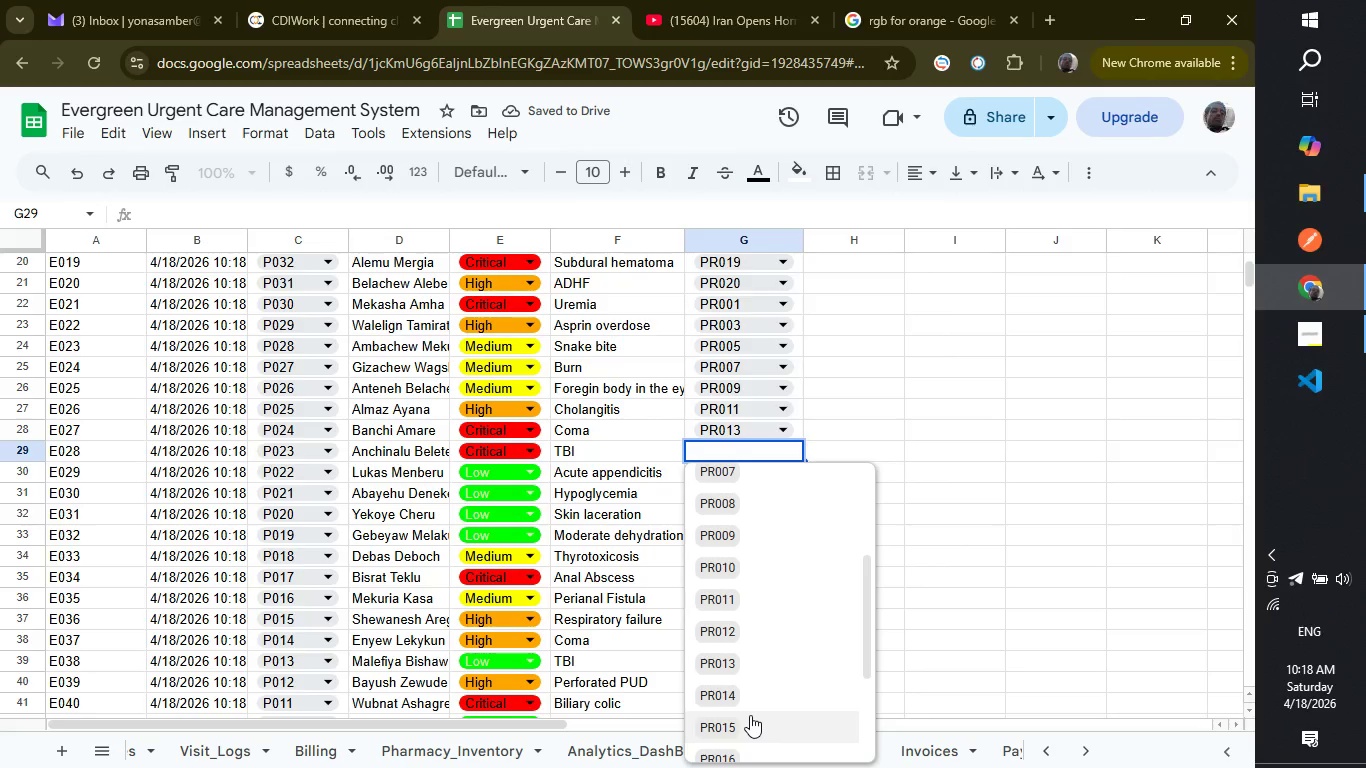 
left_click([750, 715])
 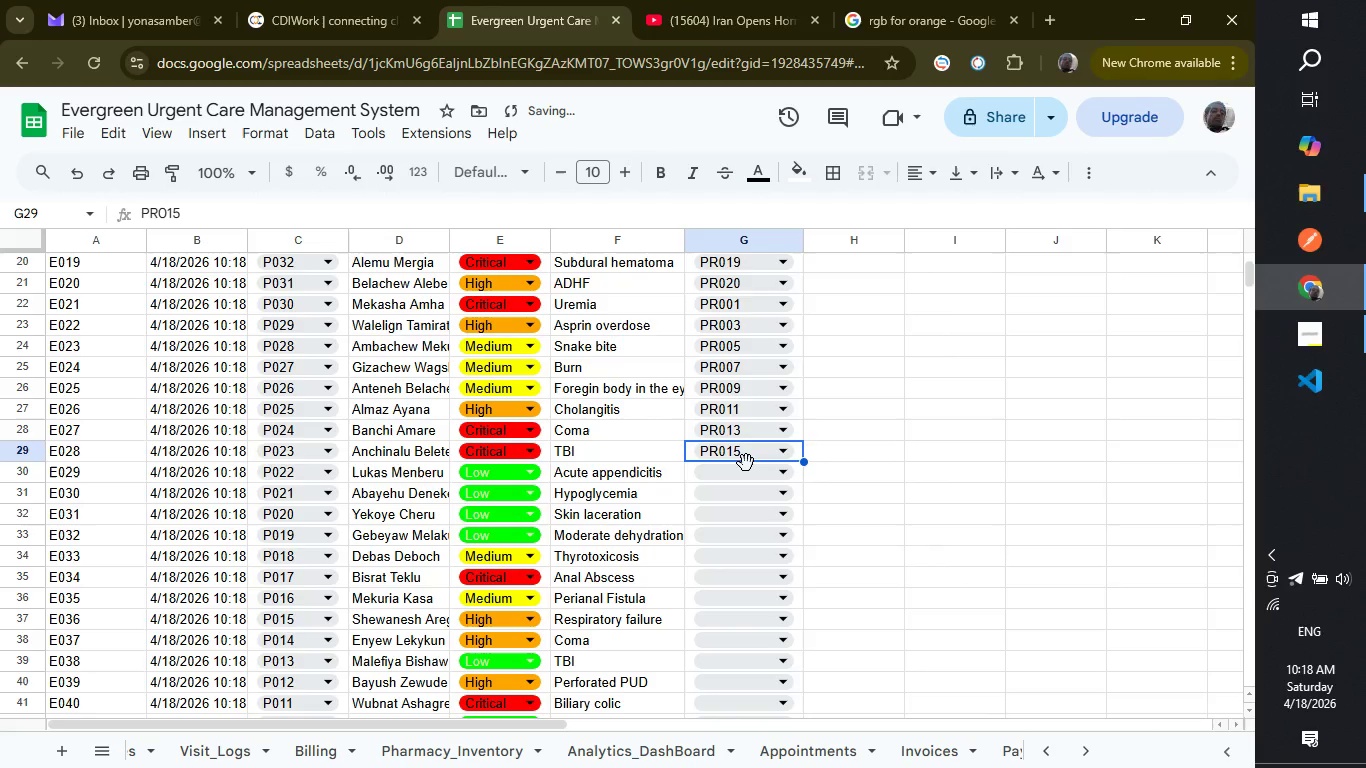 
left_click([746, 463])
 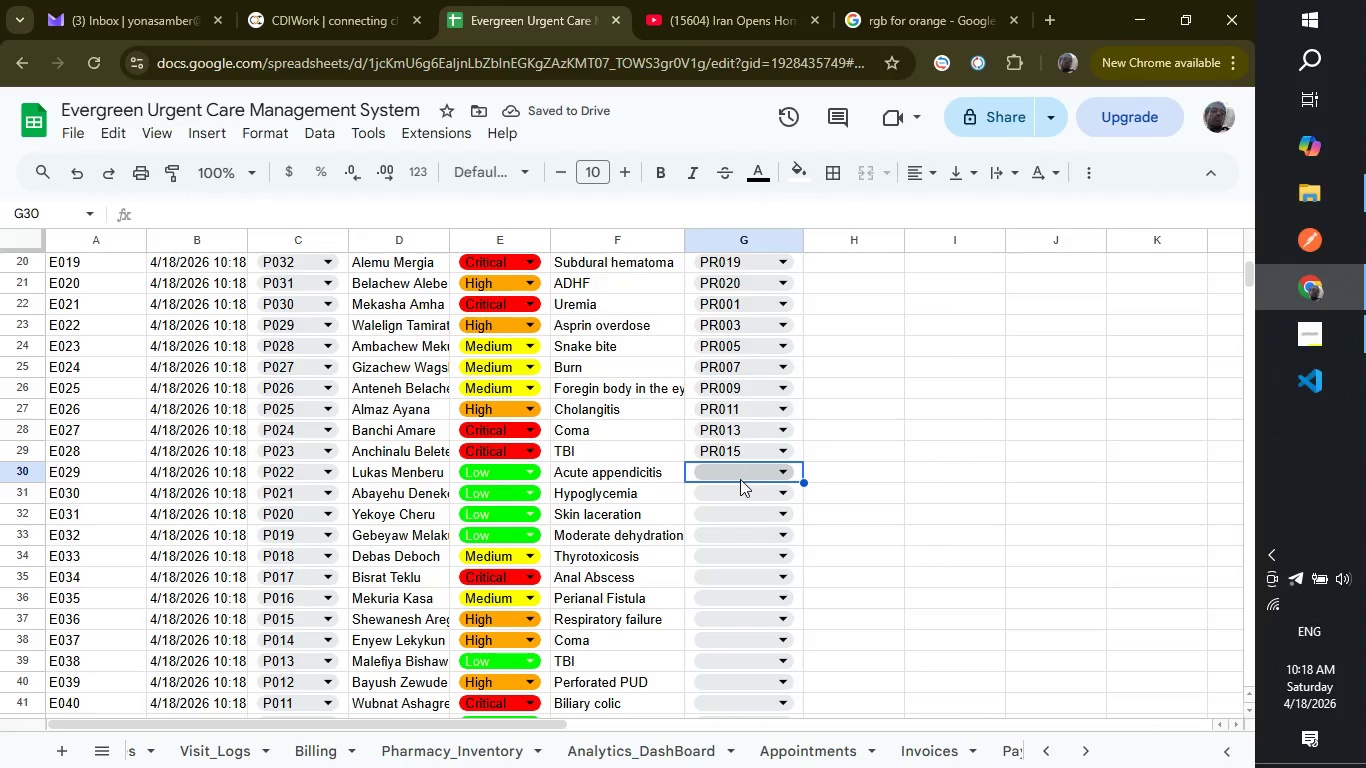 
left_click([740, 479])
 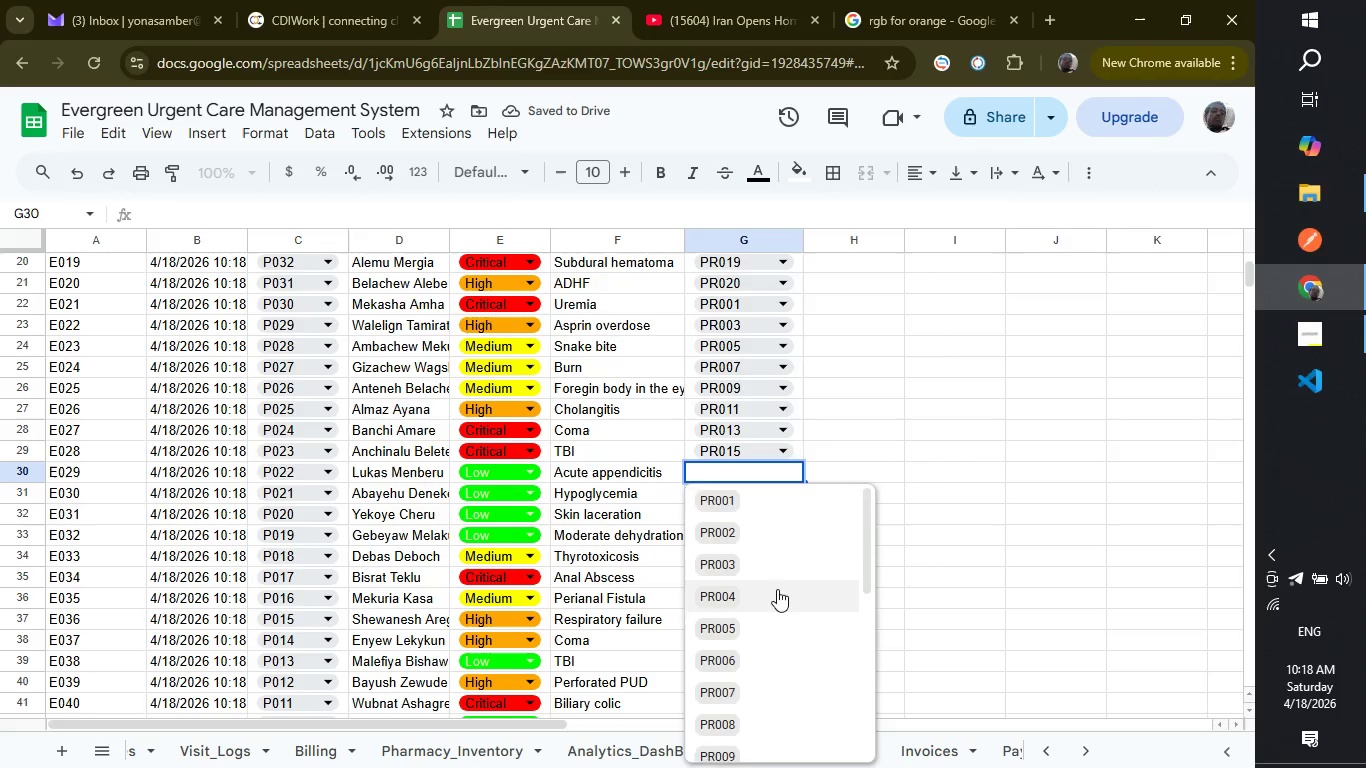 
scroll: coordinate [770, 706], scroll_direction: down, amount: 4.0
 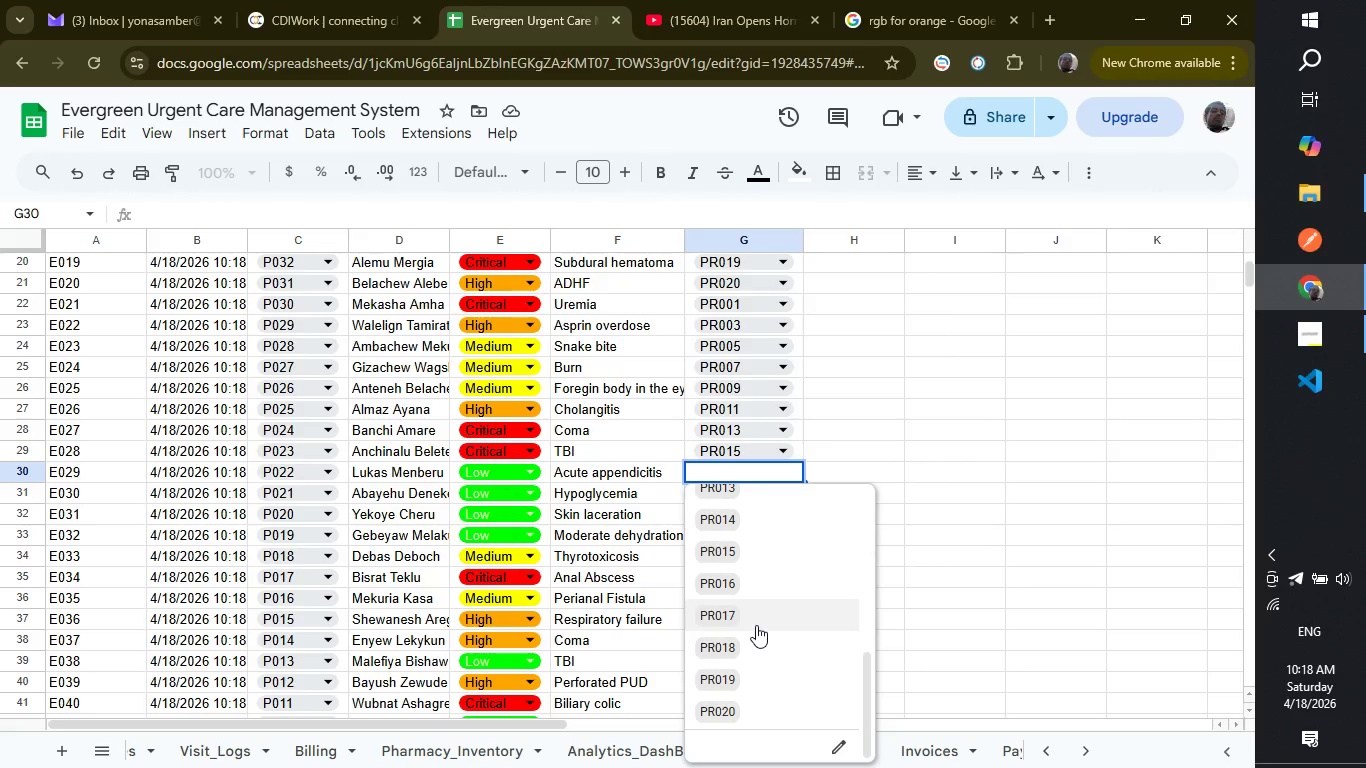 
left_click([756, 622])
 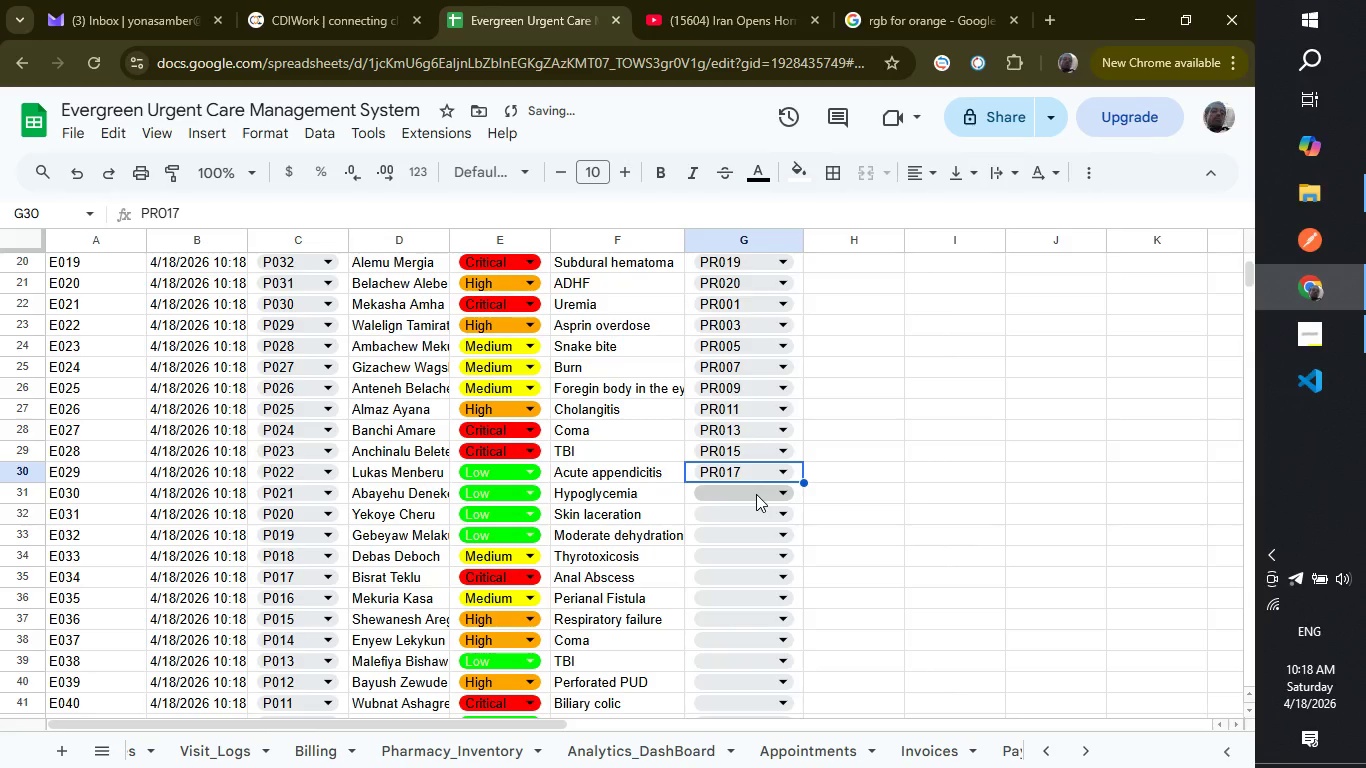 
left_click([756, 494])
 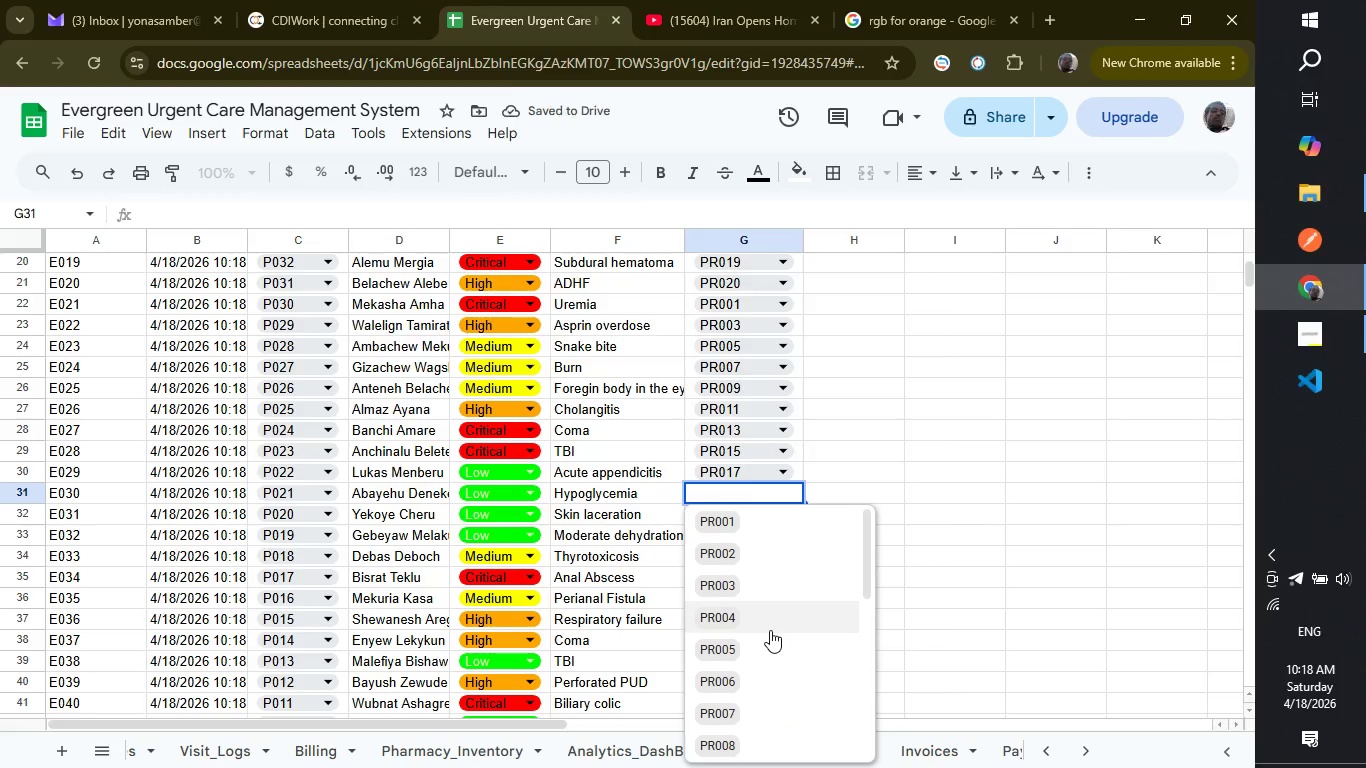 
scroll: coordinate [765, 697], scroll_direction: down, amount: 4.0
 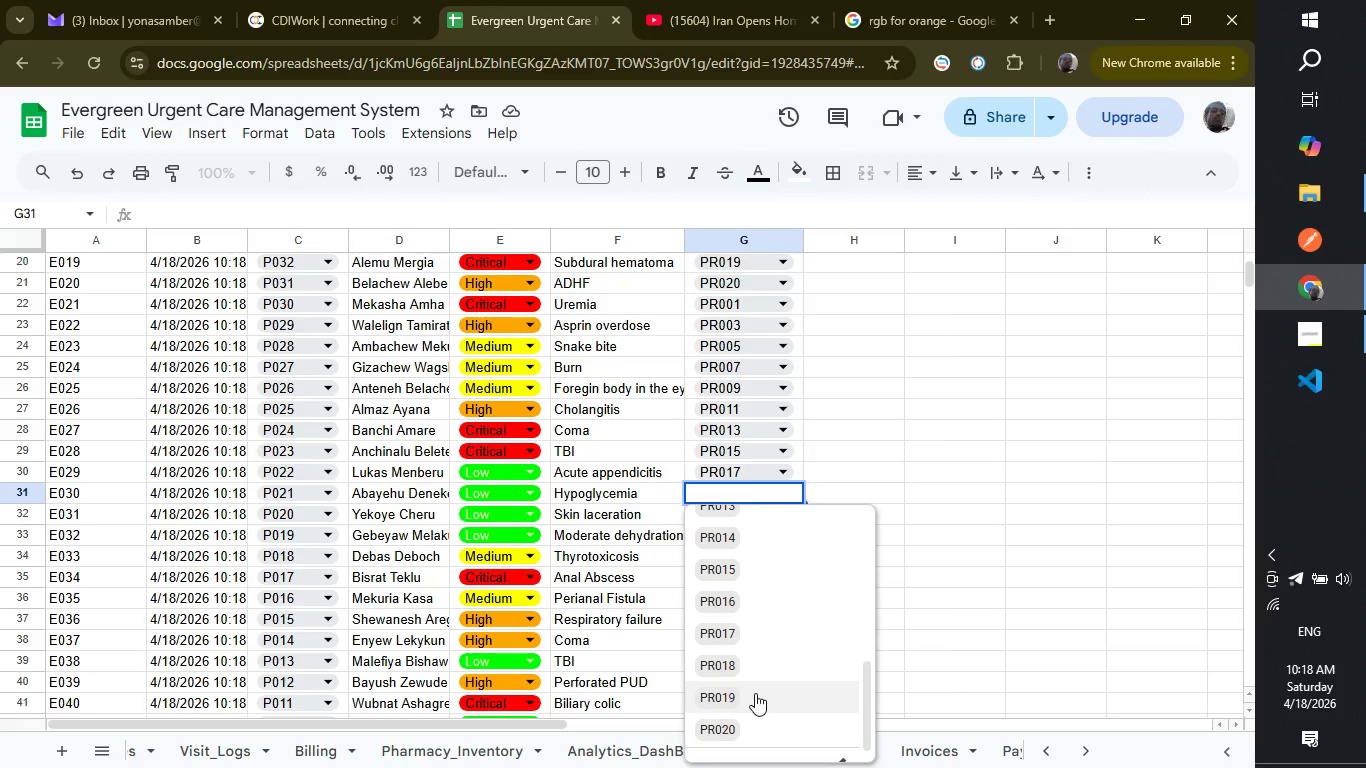 
left_click([755, 693])
 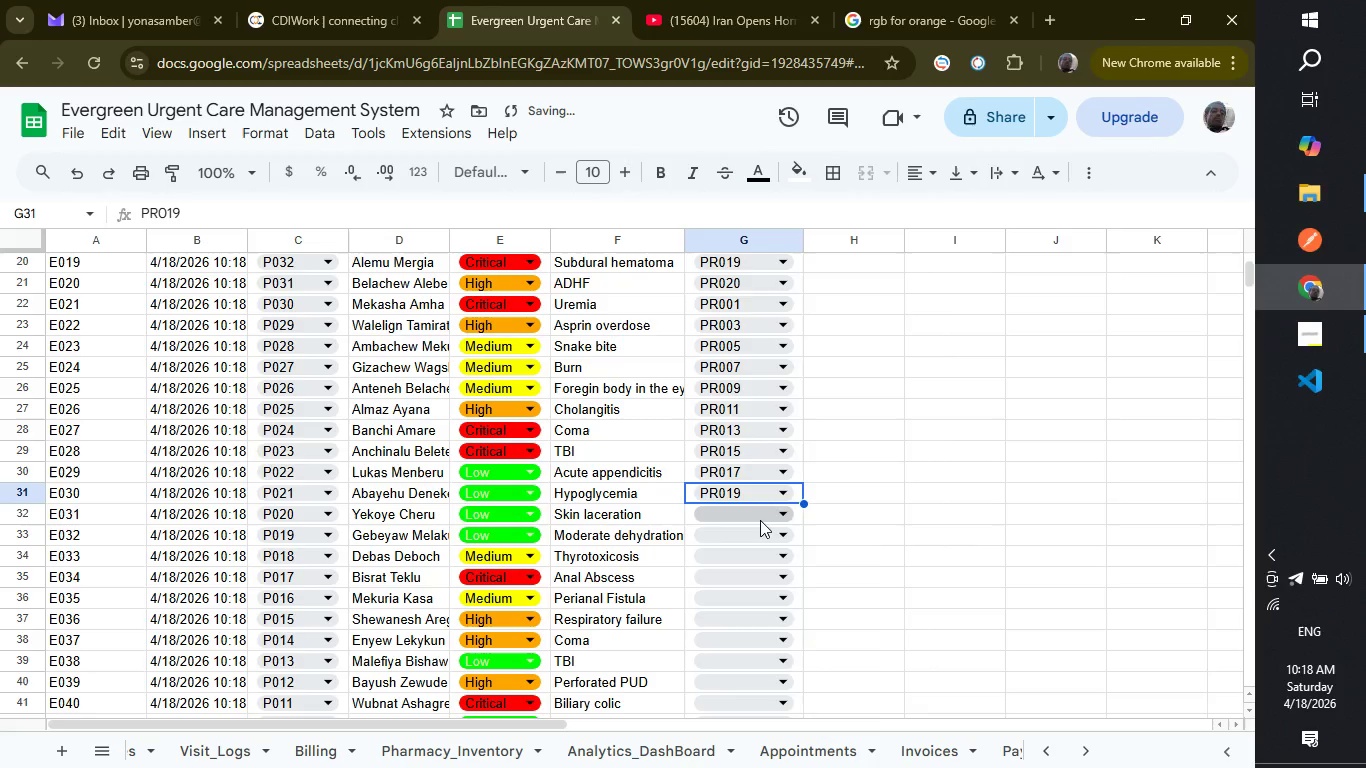 
left_click([760, 520])
 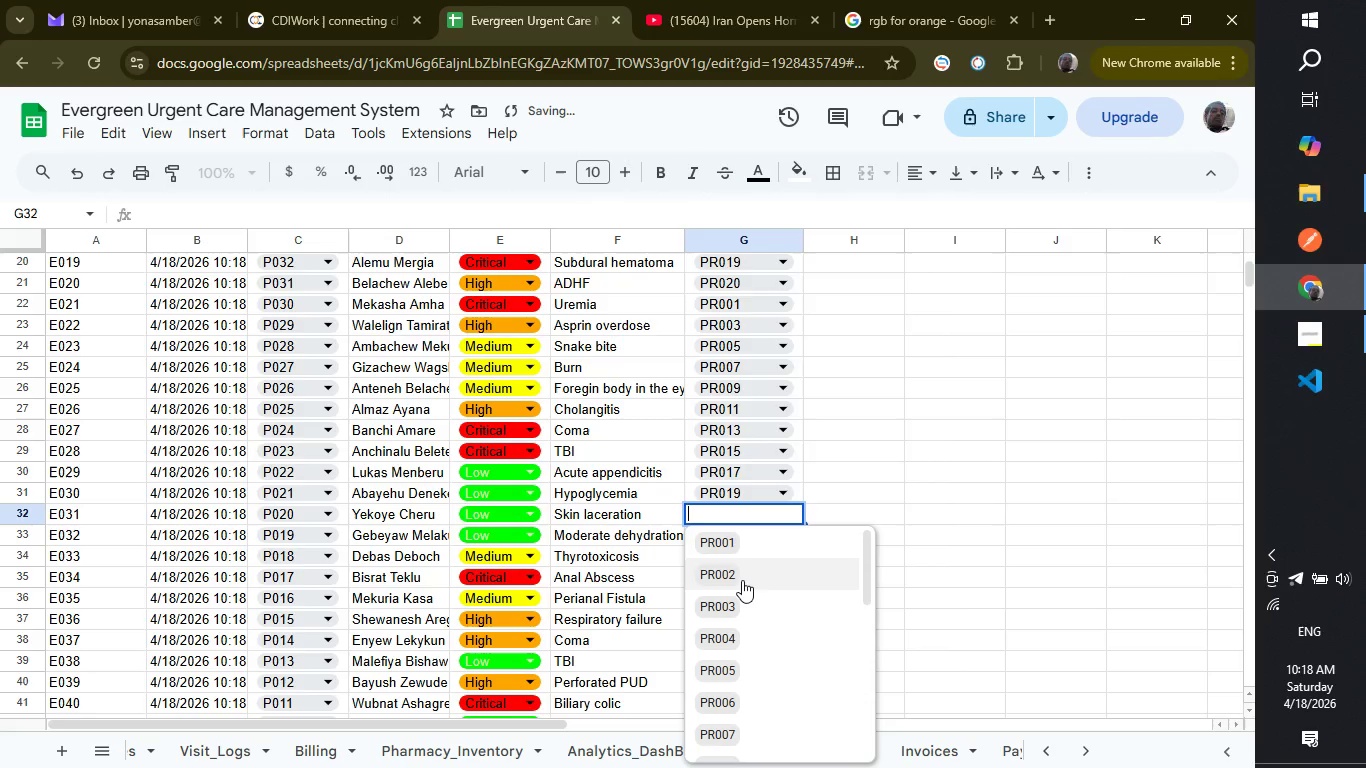 
left_click([742, 580])
 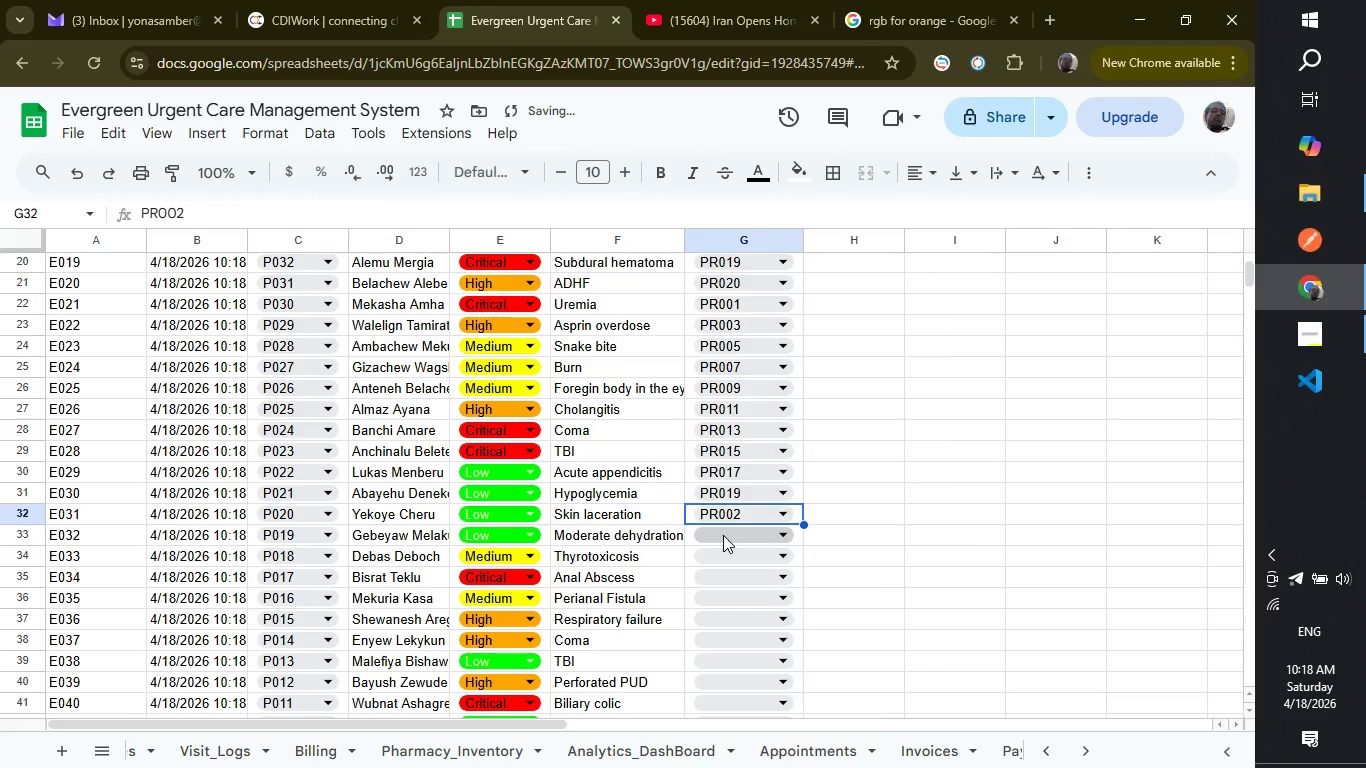 
left_click([723, 535])
 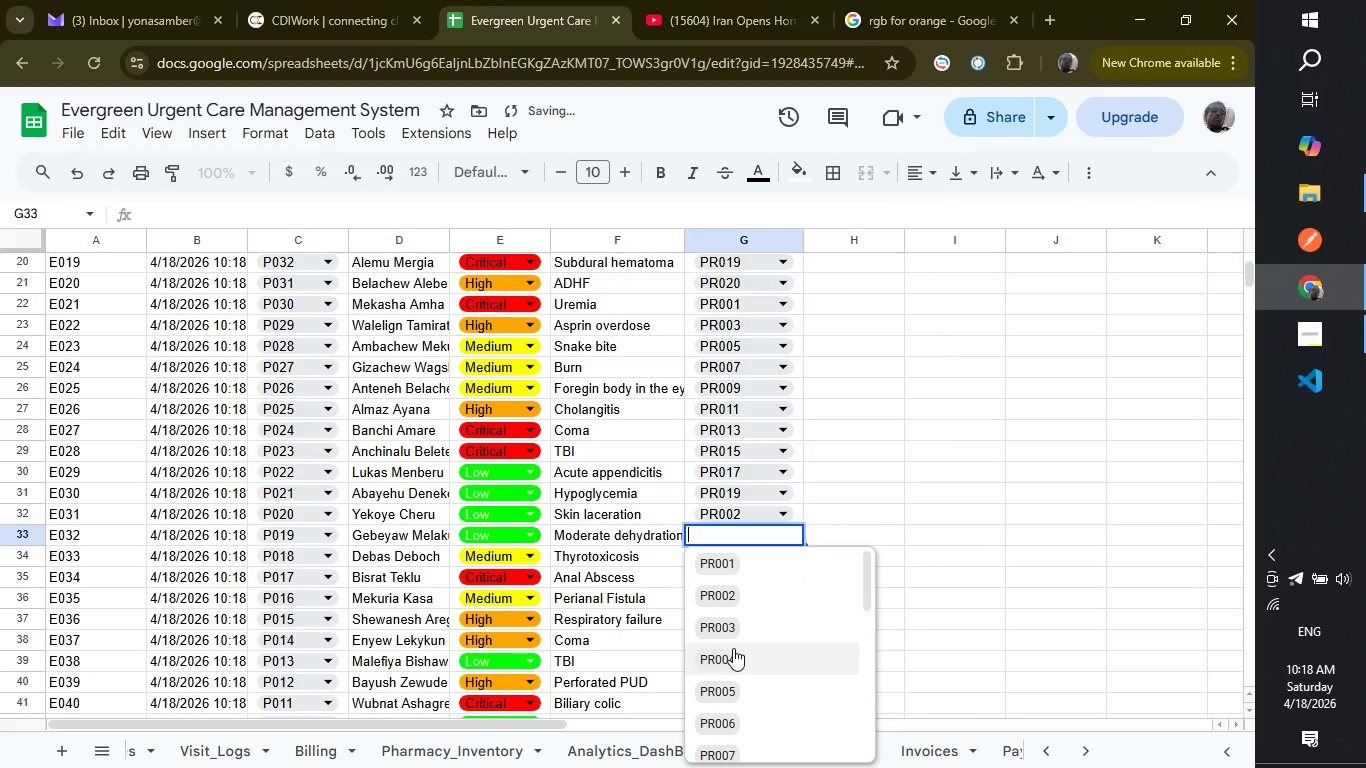 
left_click([733, 648])
 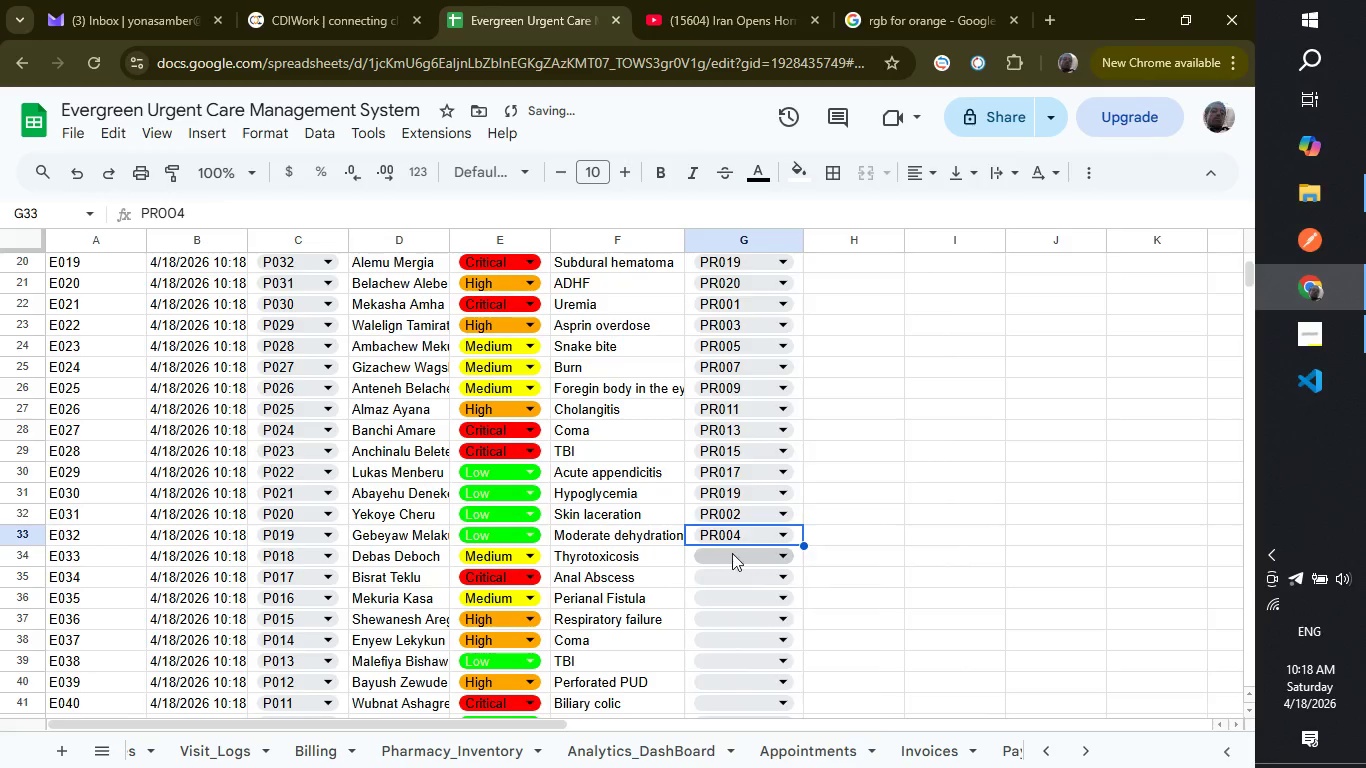 
left_click([732, 553])
 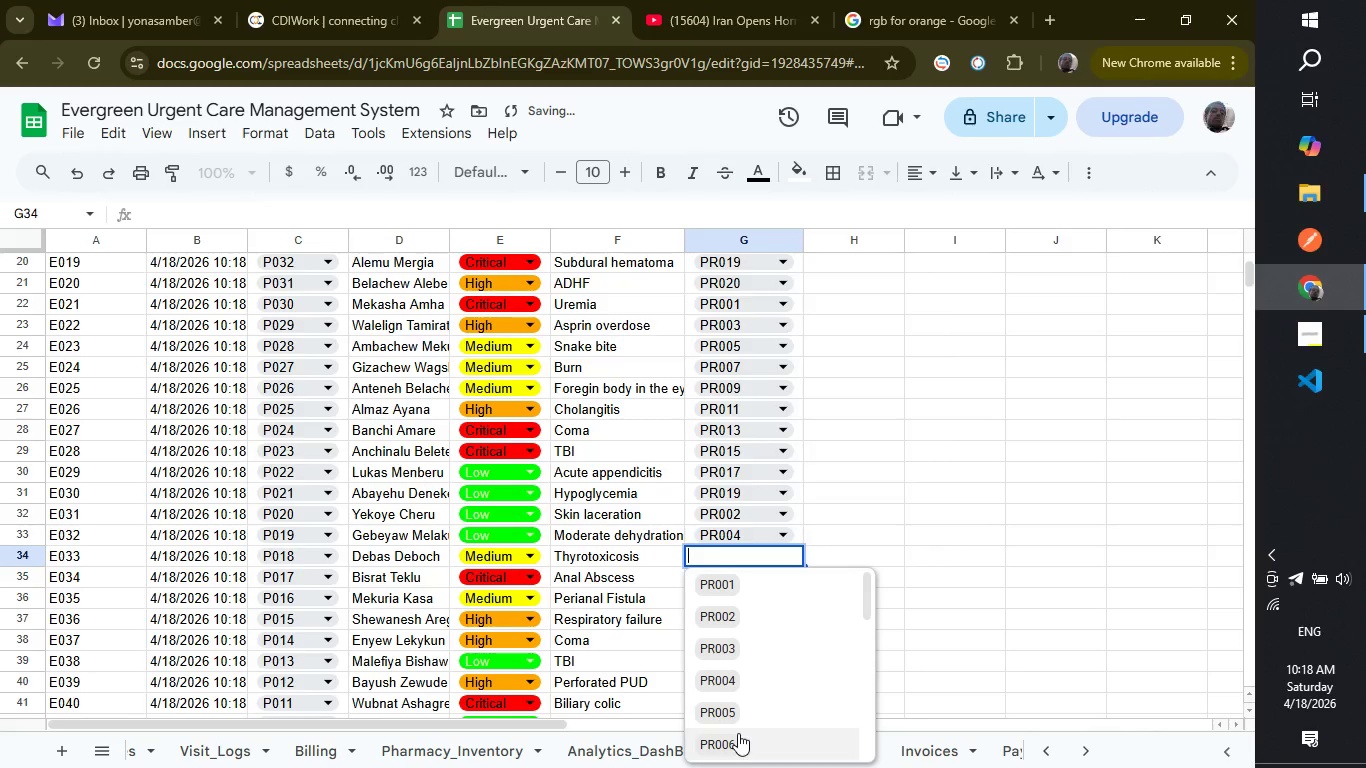 
left_click([738, 733])
 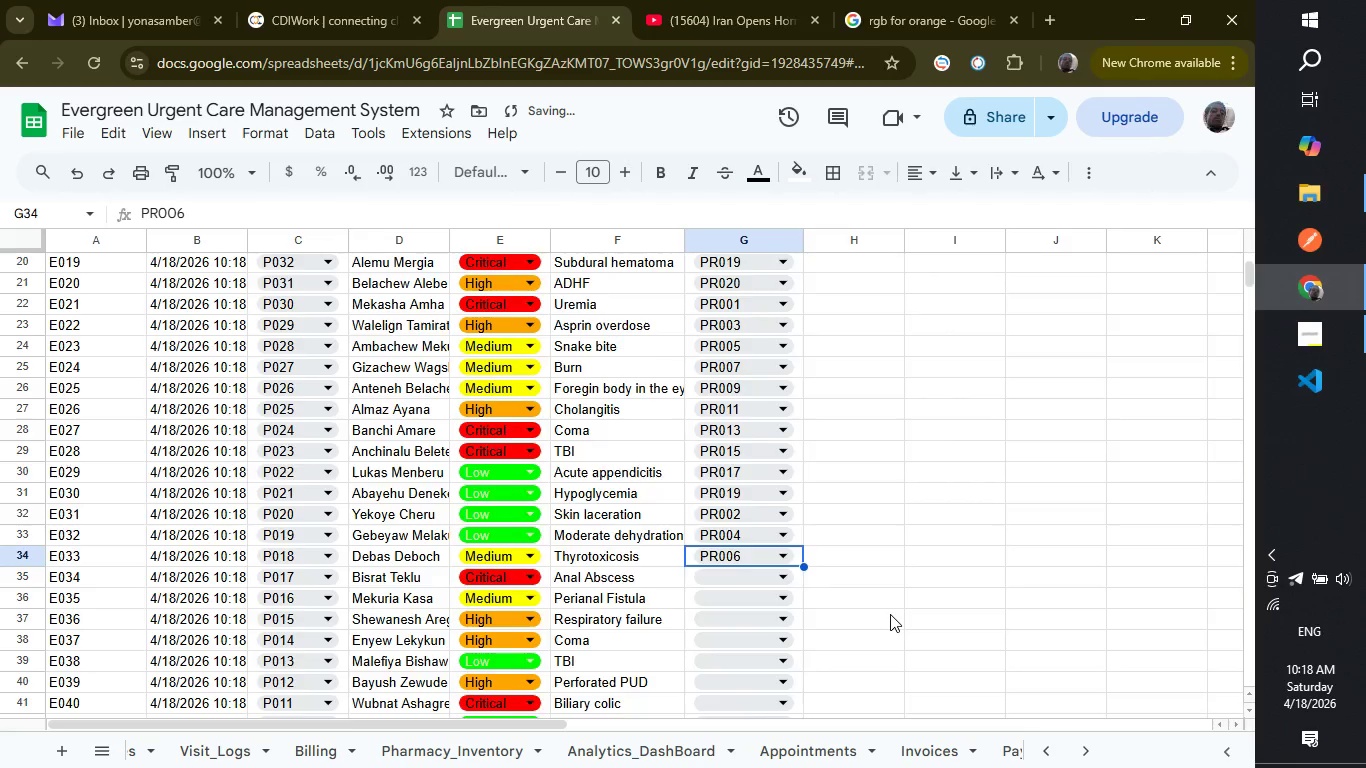 
scroll: coordinate [890, 614], scroll_direction: down, amount: 2.0
 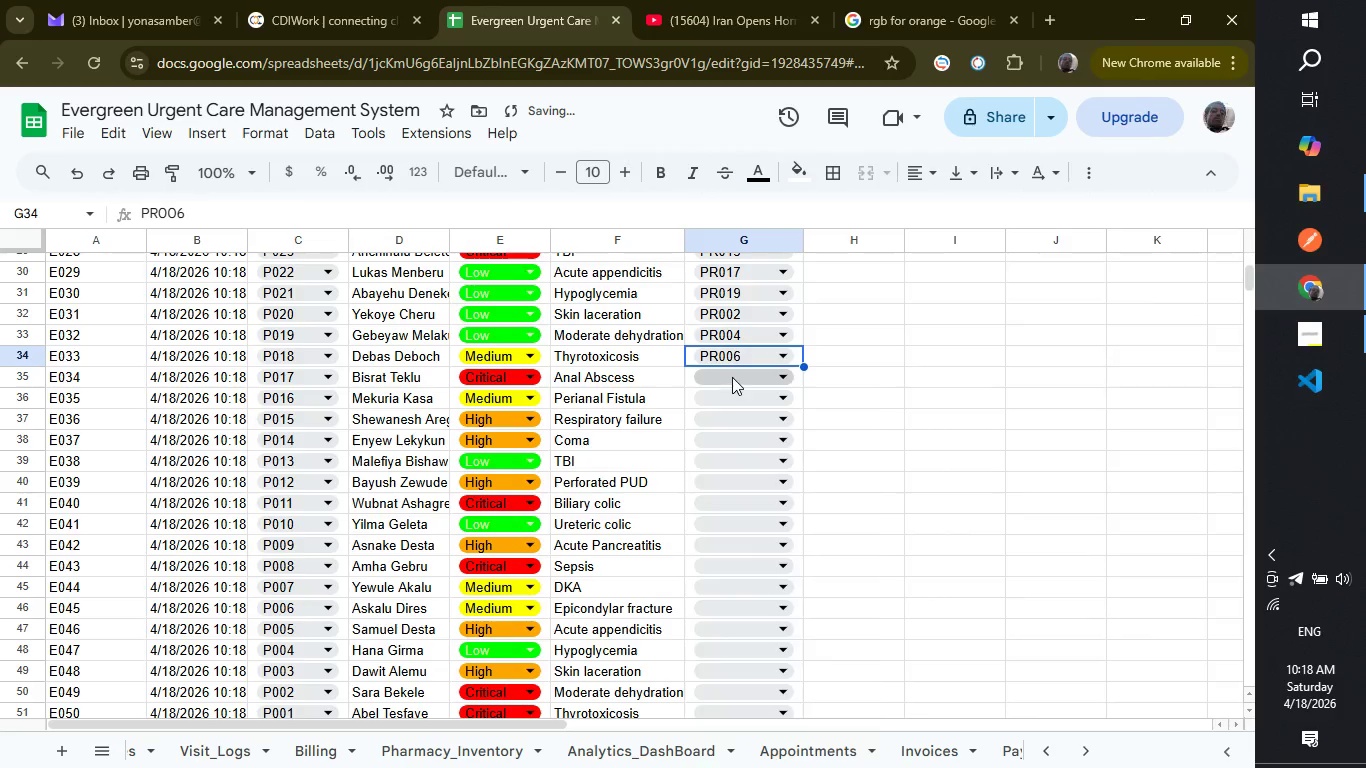 
left_click([732, 376])
 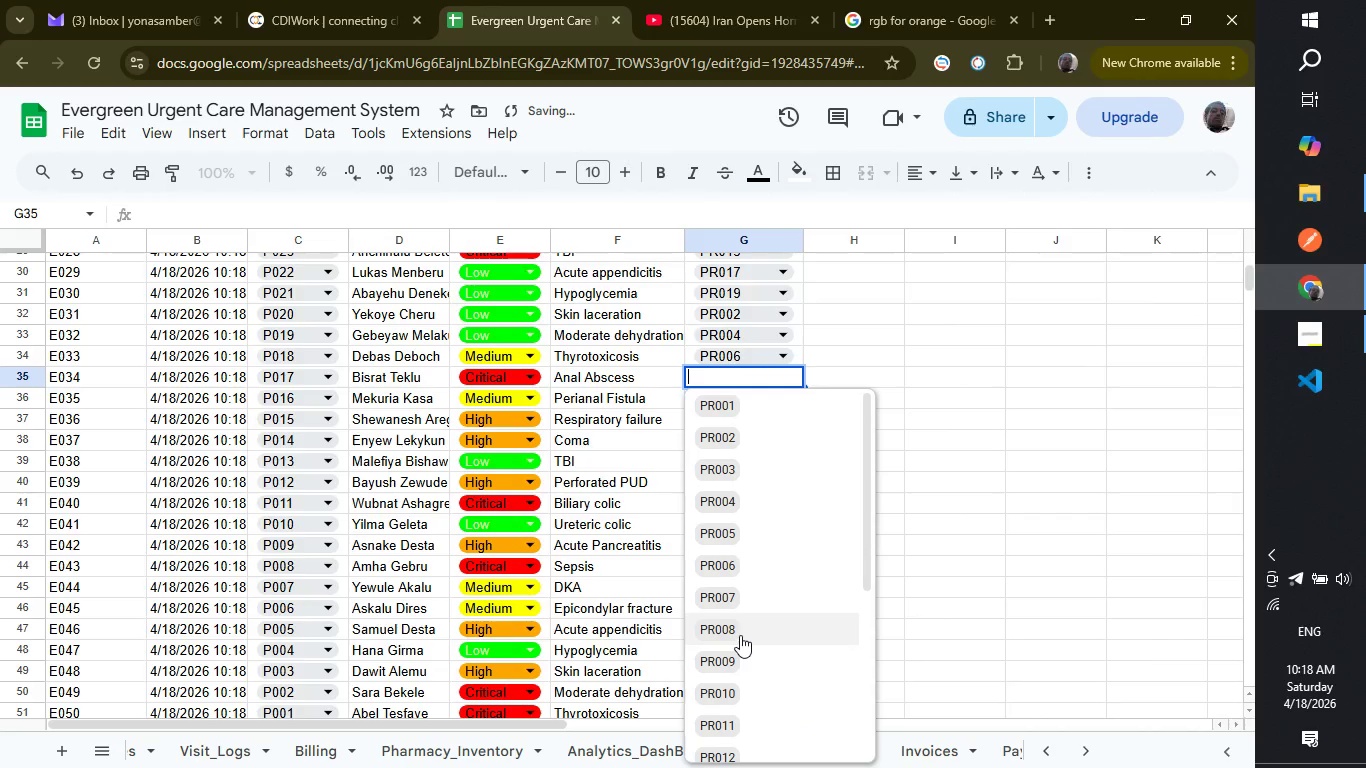 
left_click([740, 635])
 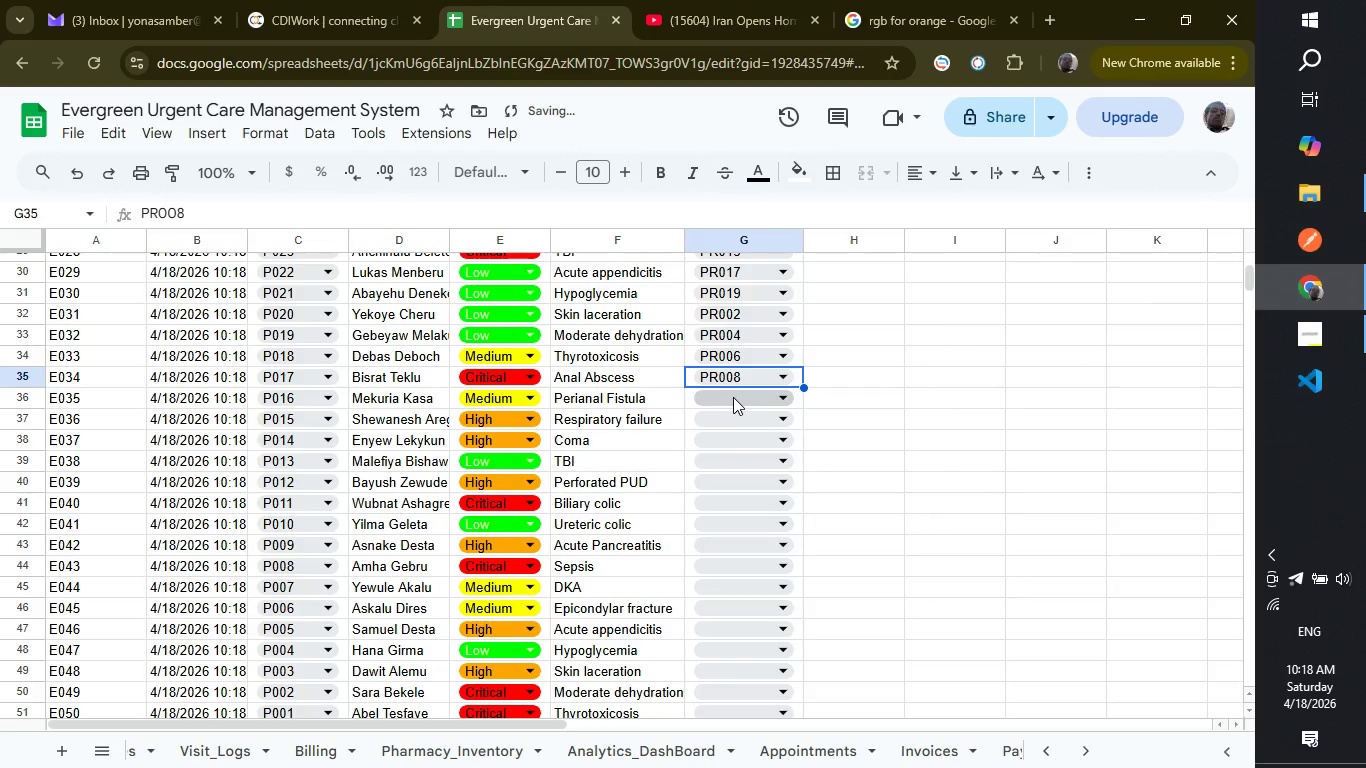 
left_click([733, 397])
 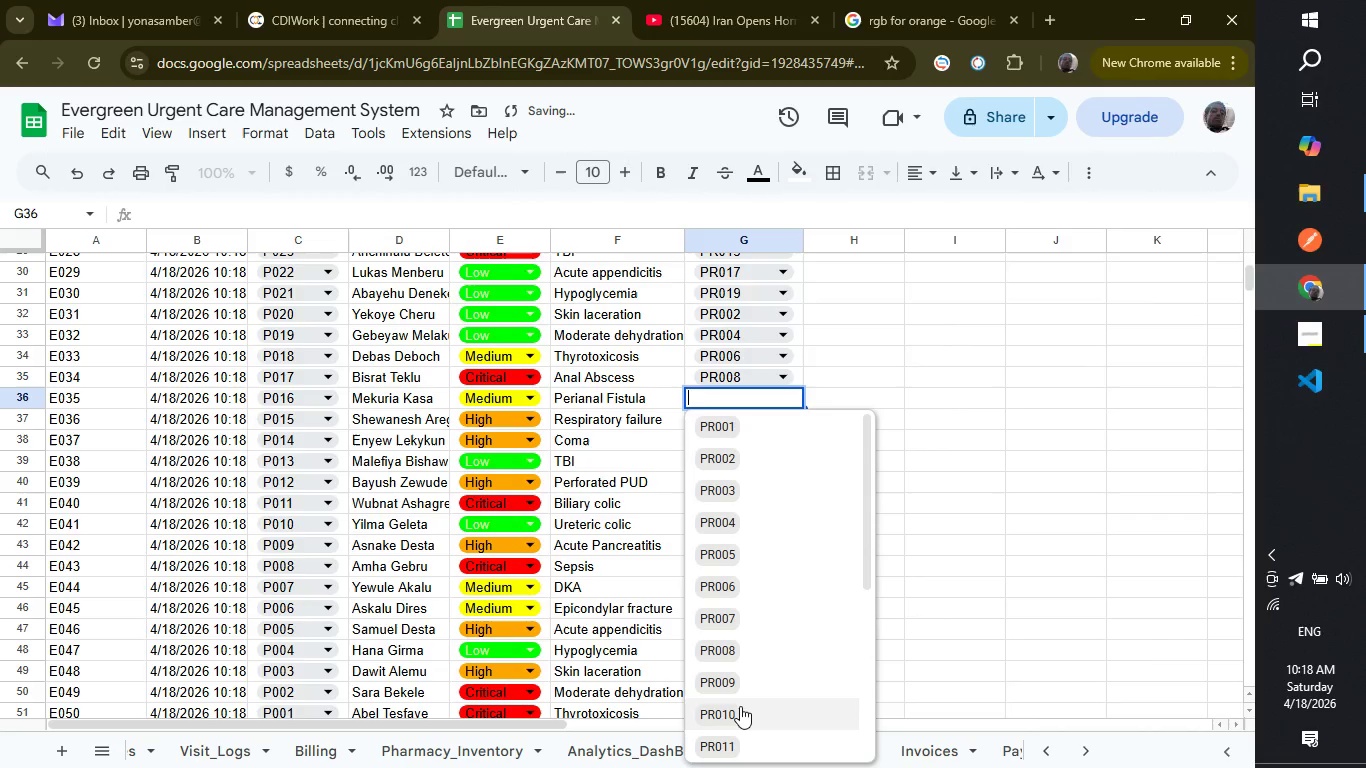 
left_click([740, 706])
 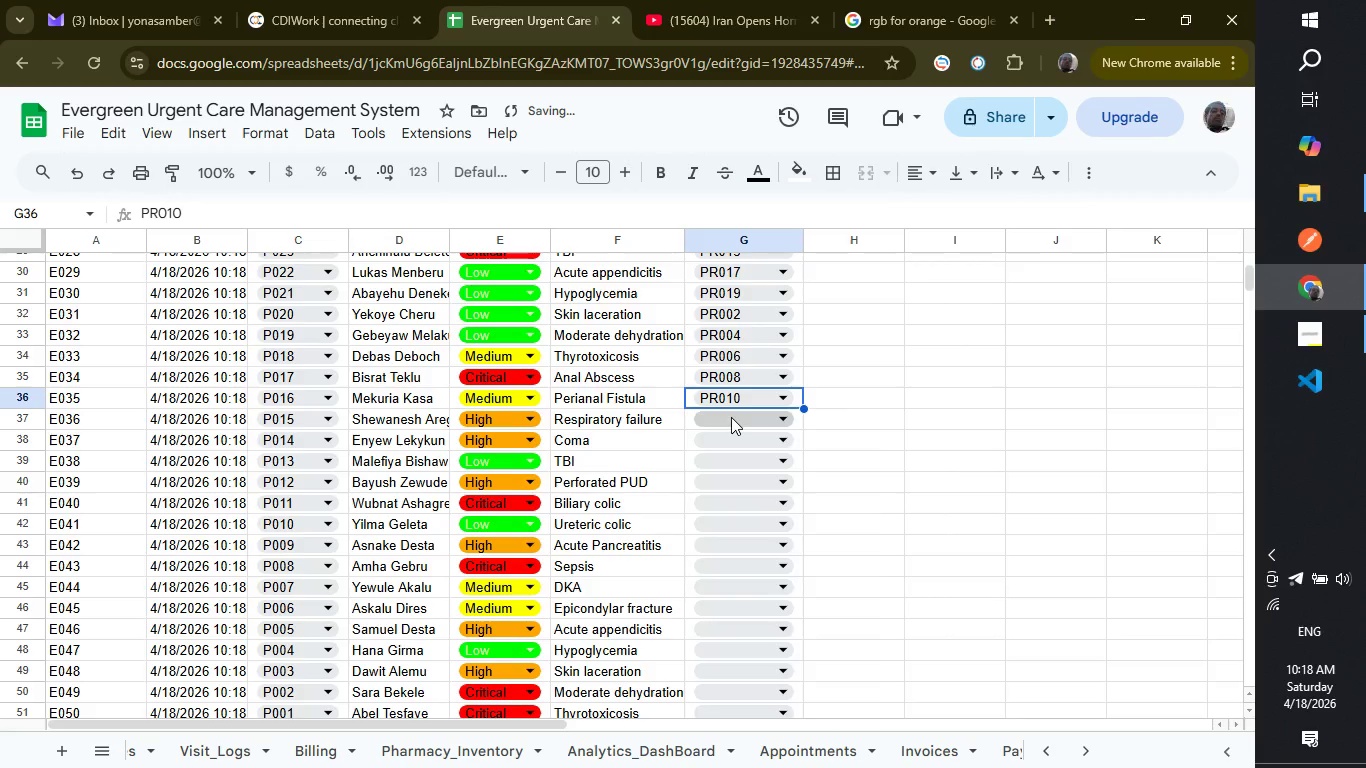 
left_click([731, 417])
 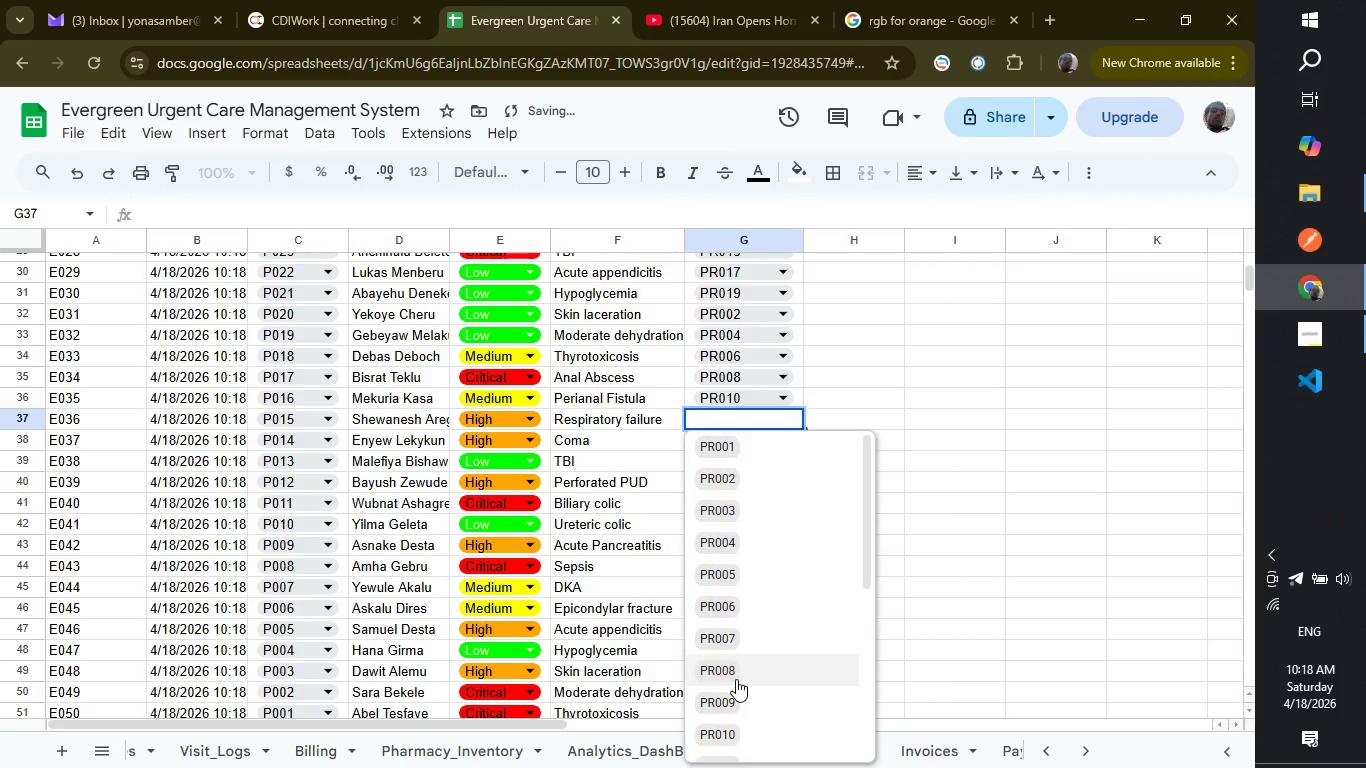 
scroll: coordinate [736, 679], scroll_direction: down, amount: 1.0
 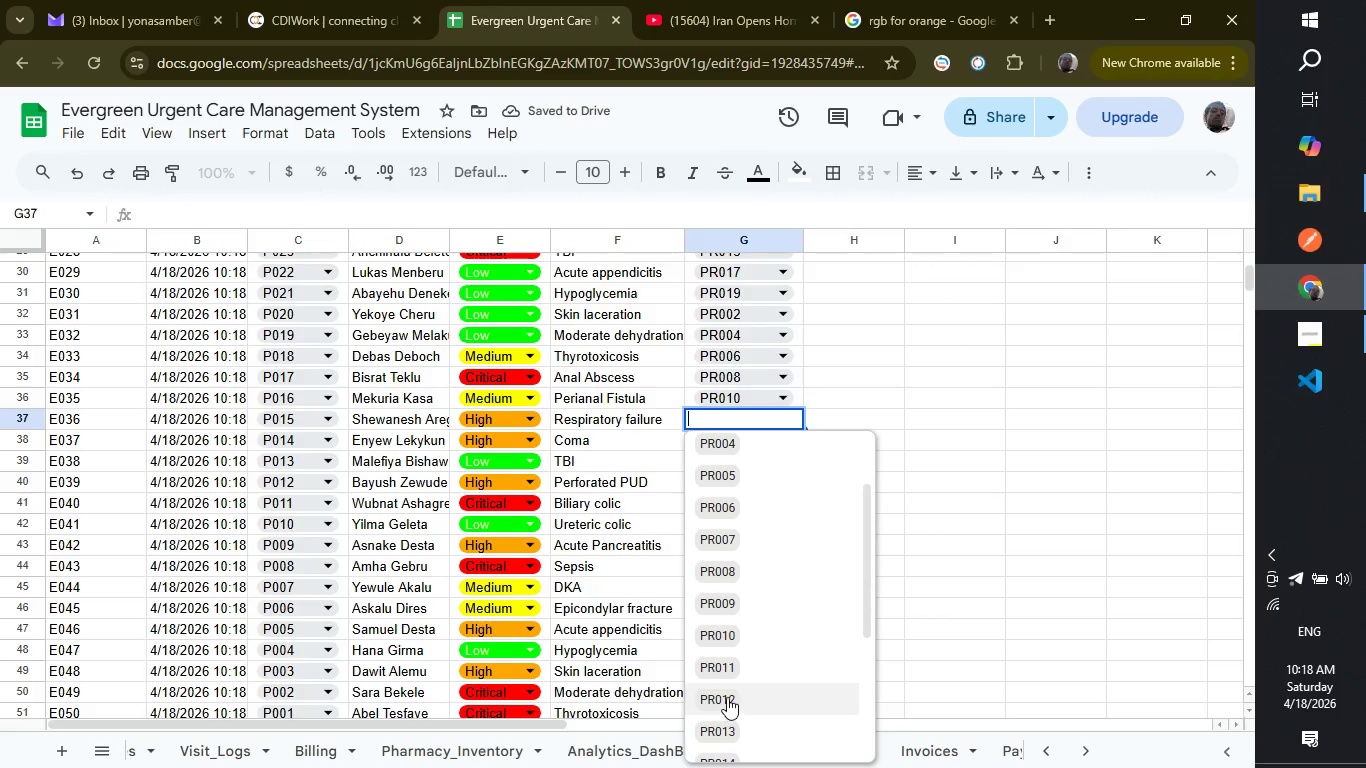 
left_click([727, 697])
 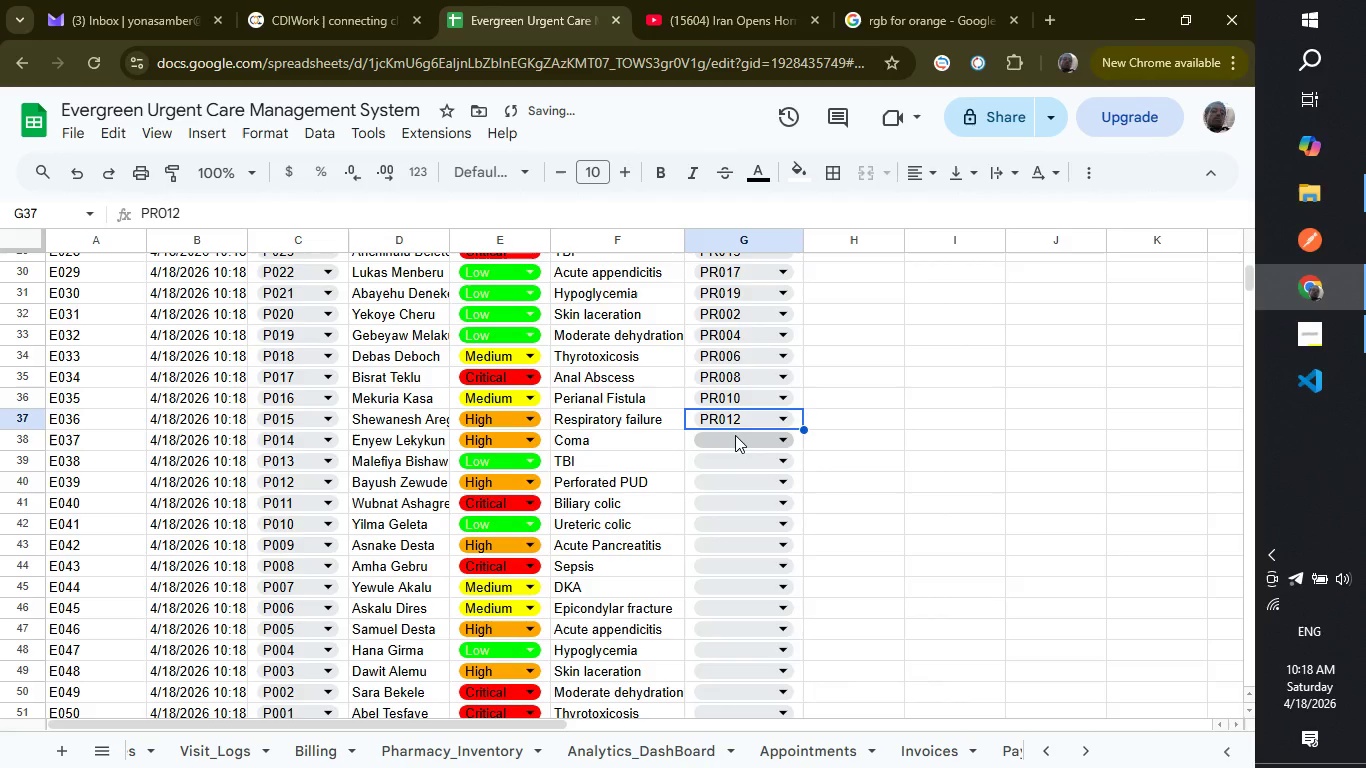 
left_click([736, 435])
 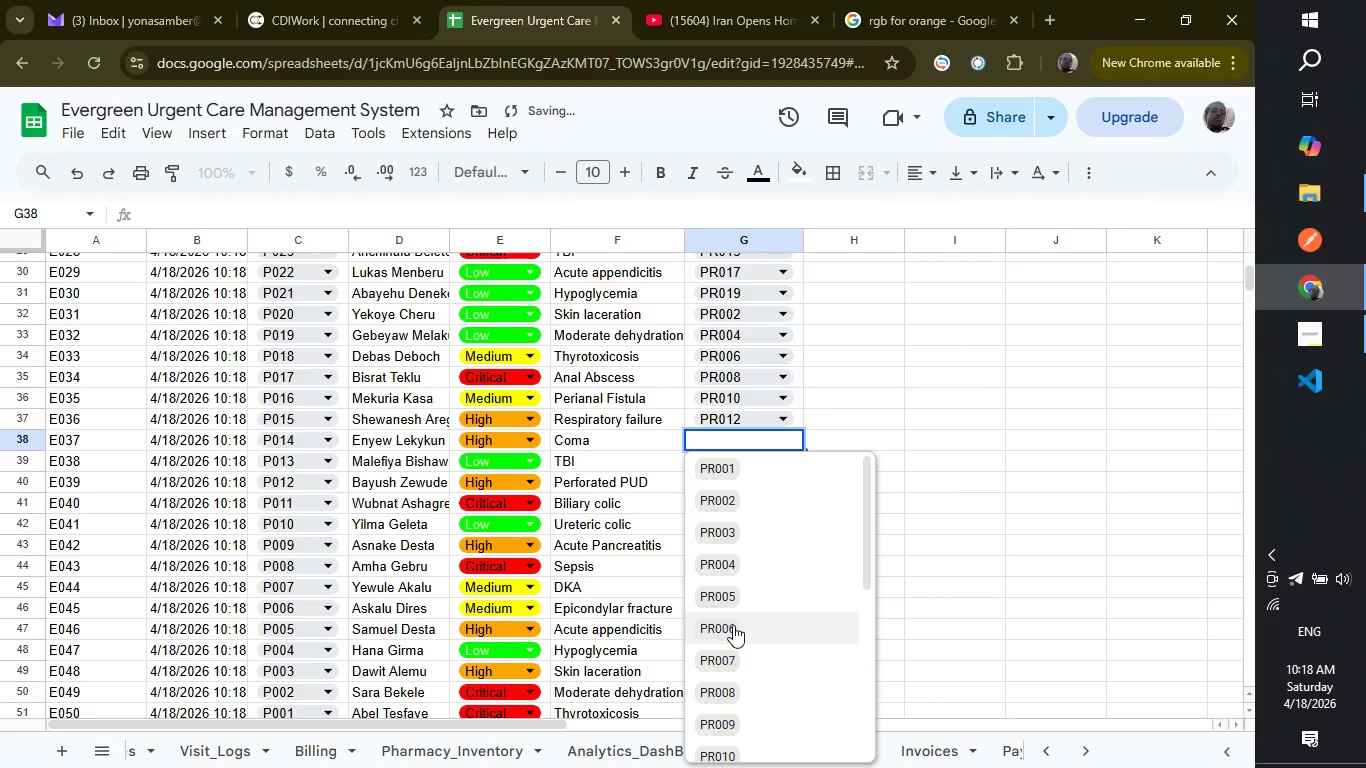 
scroll: coordinate [733, 625], scroll_direction: down, amount: 2.0
 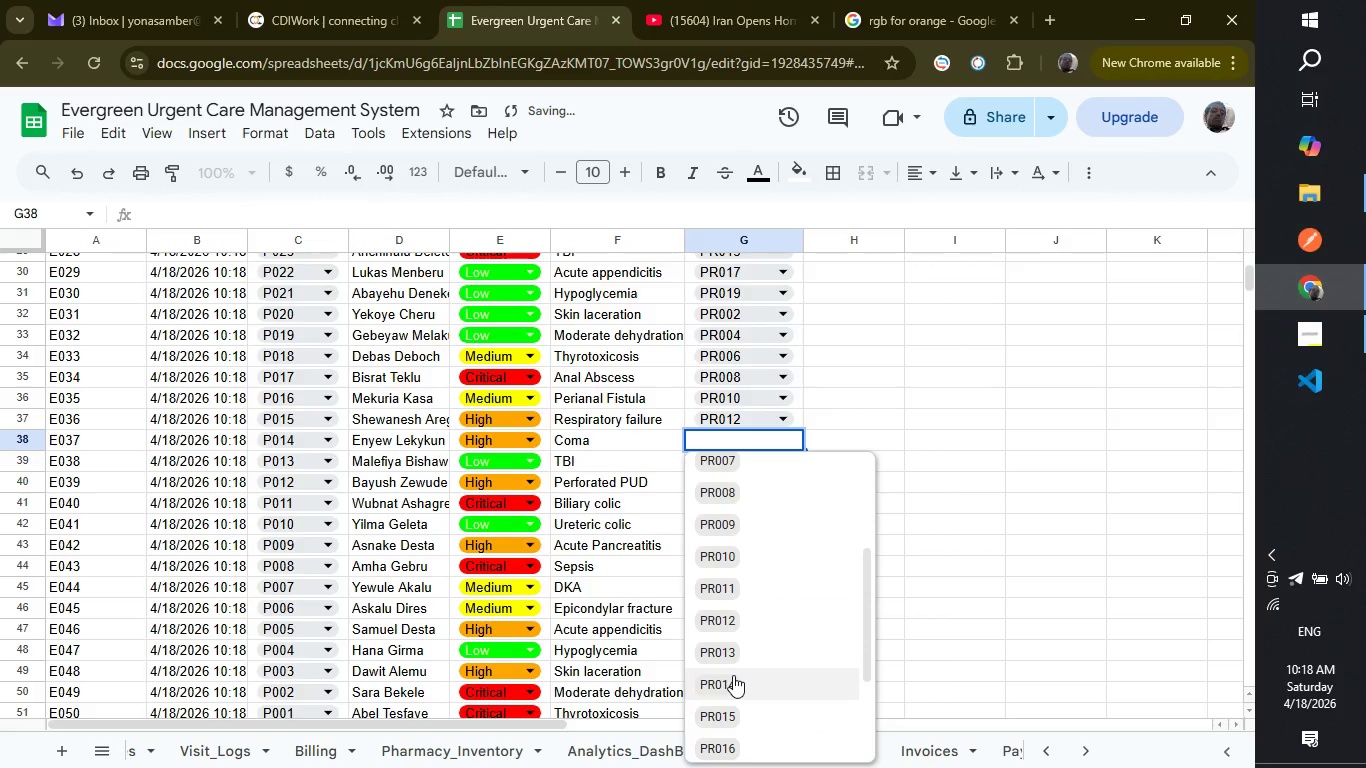 
left_click([733, 675])
 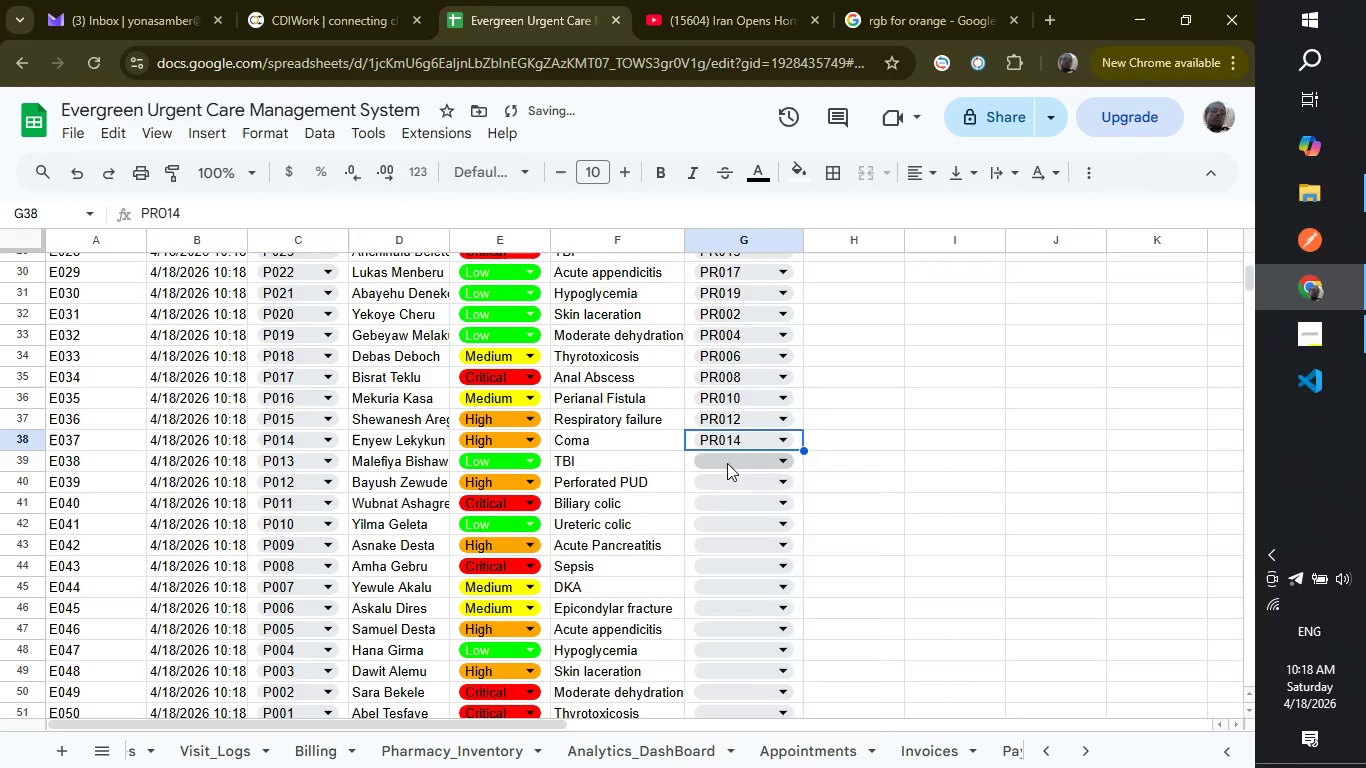 
left_click([727, 463])
 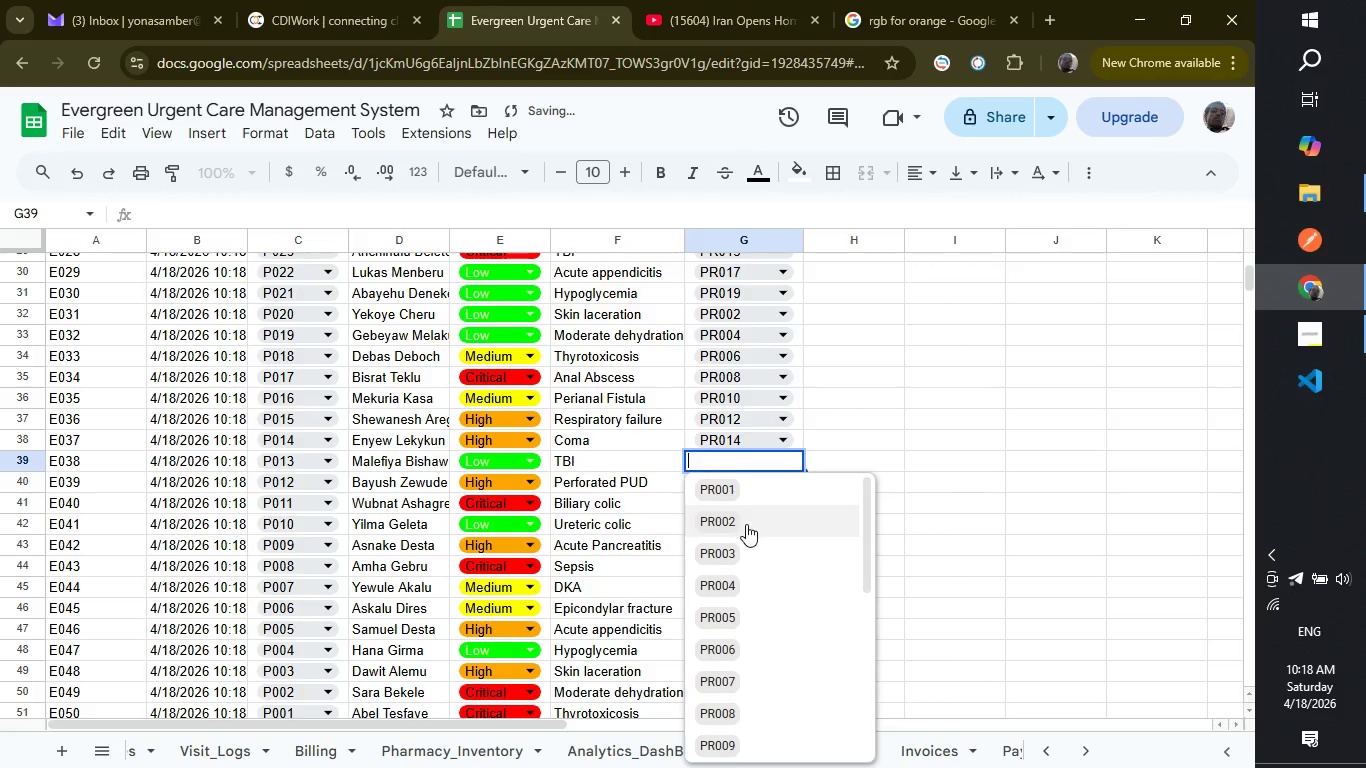 
scroll: coordinate [746, 524], scroll_direction: down, amount: 4.0
 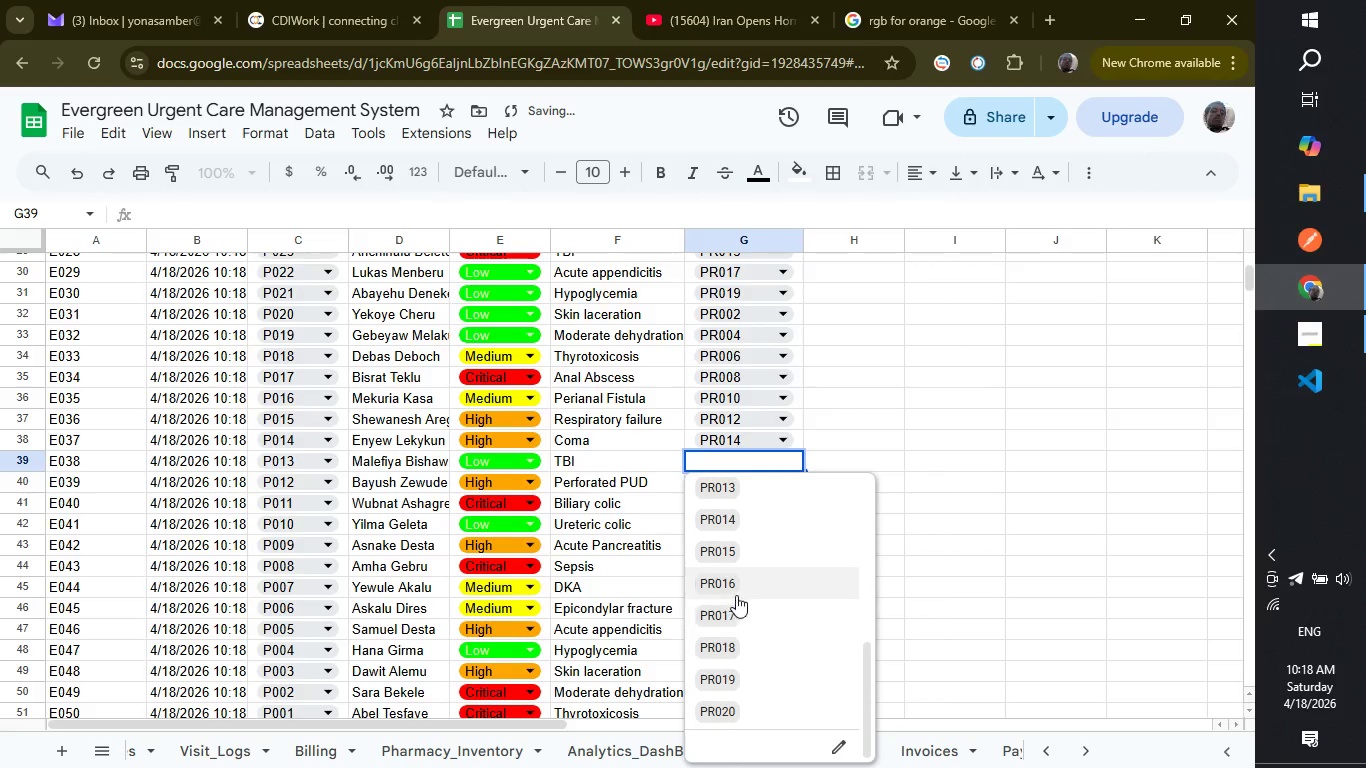 
left_click([740, 584])
 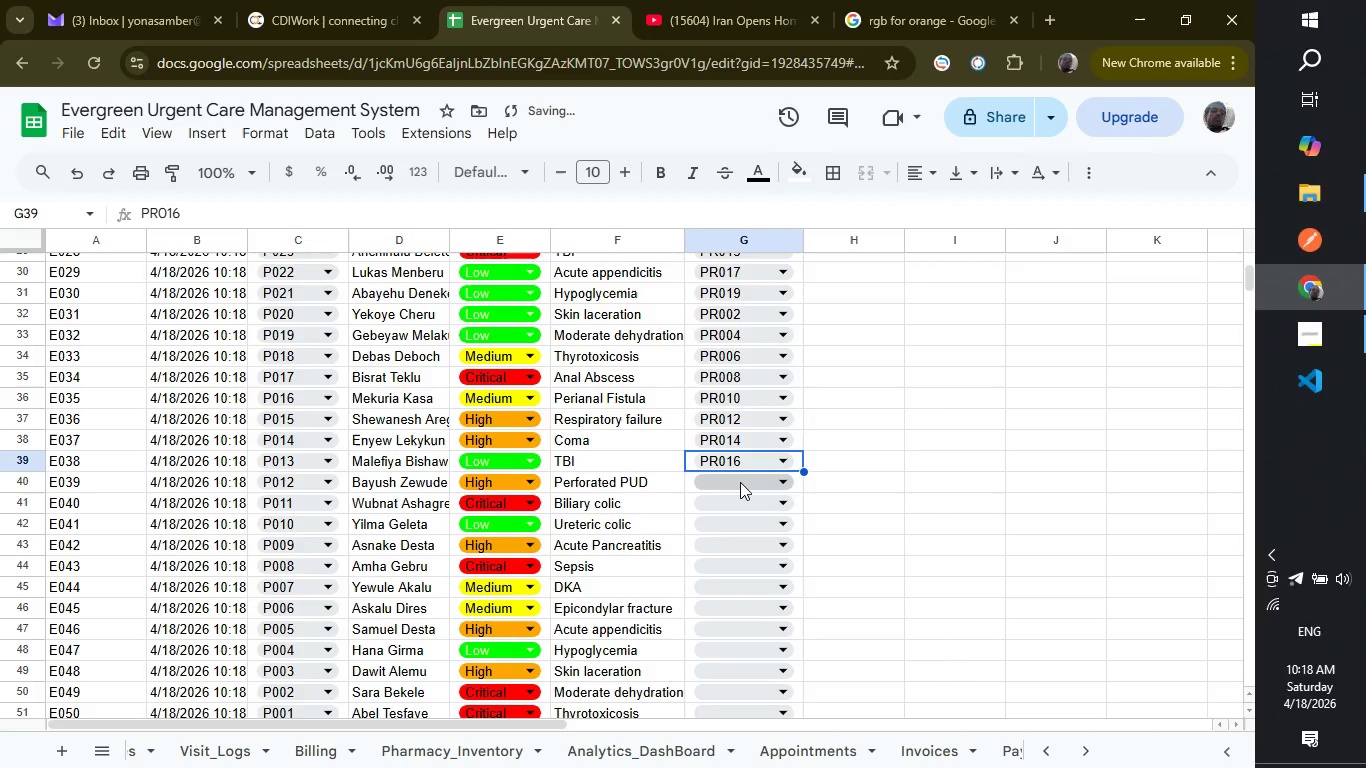 
left_click([740, 482])
 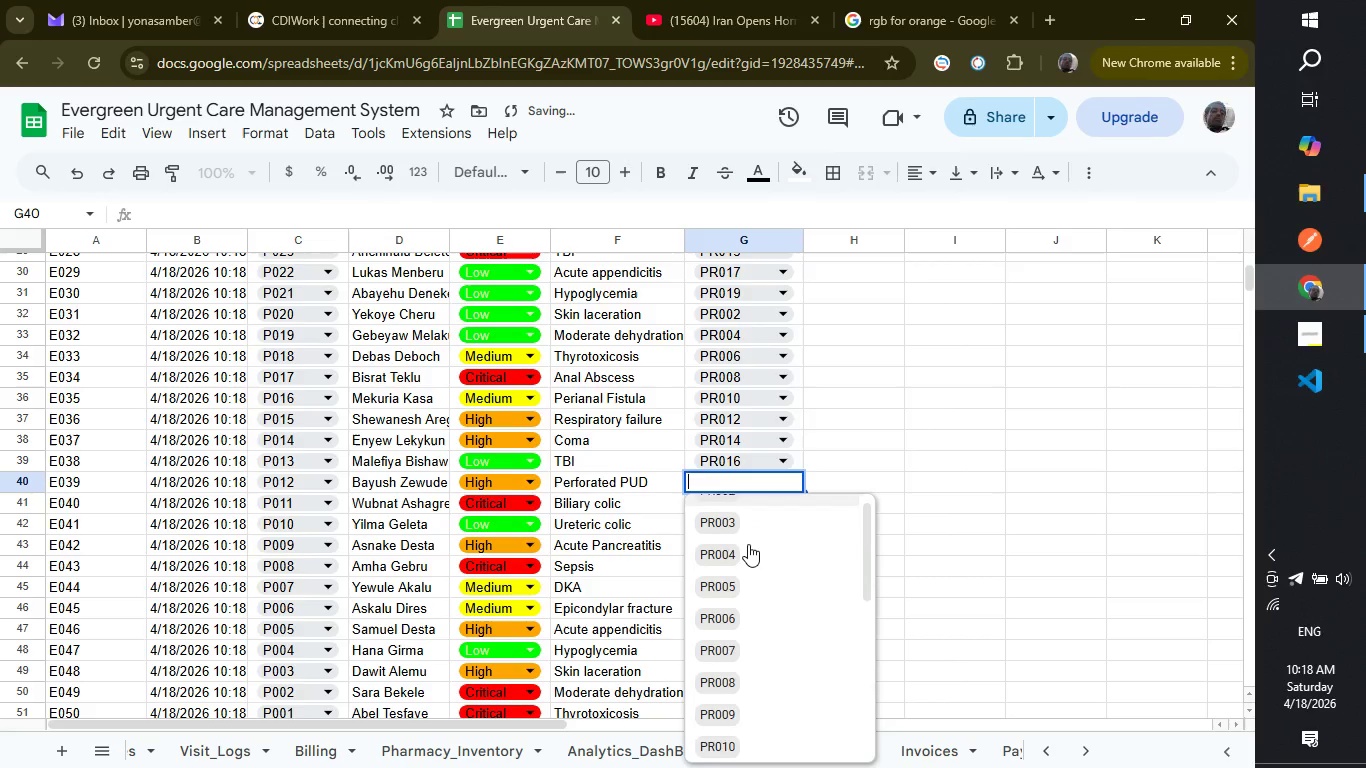 
scroll: coordinate [748, 554], scroll_direction: down, amount: 5.0
 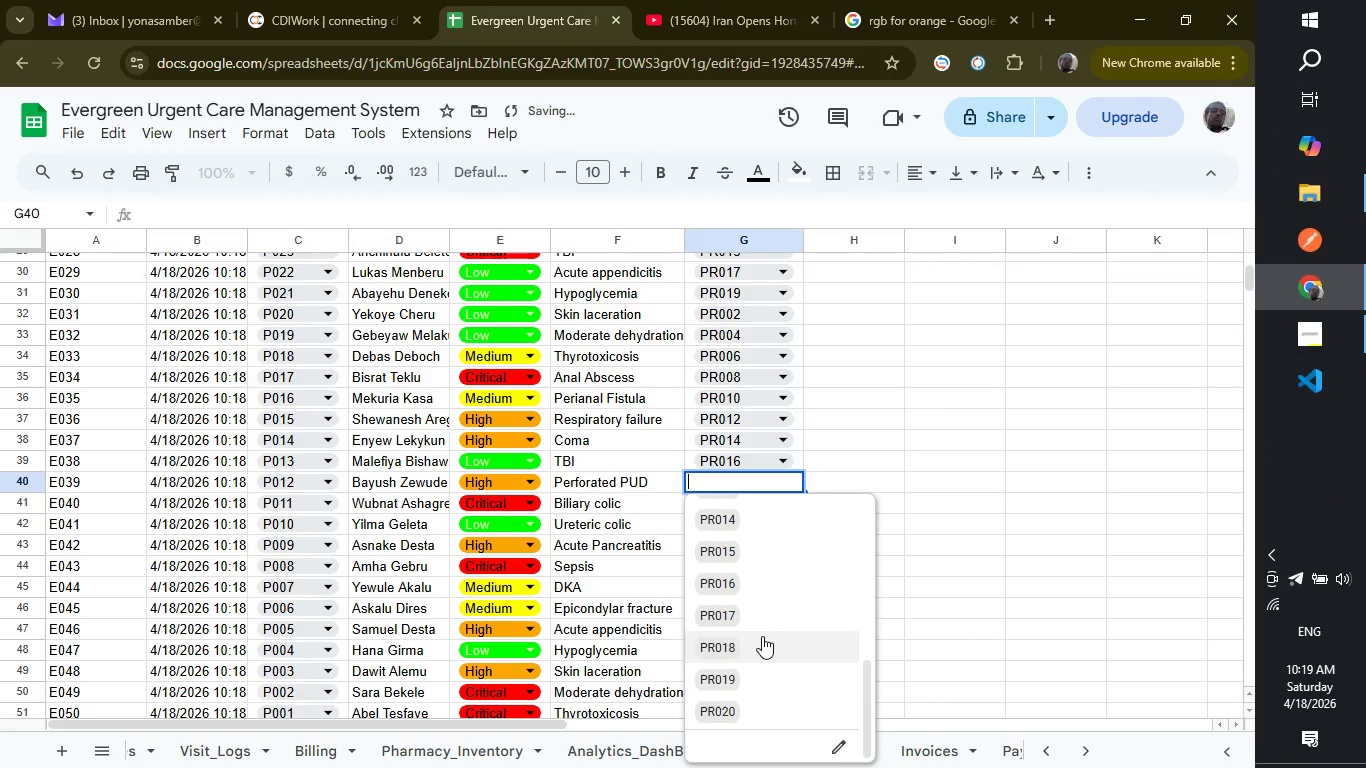 
left_click([762, 636])
 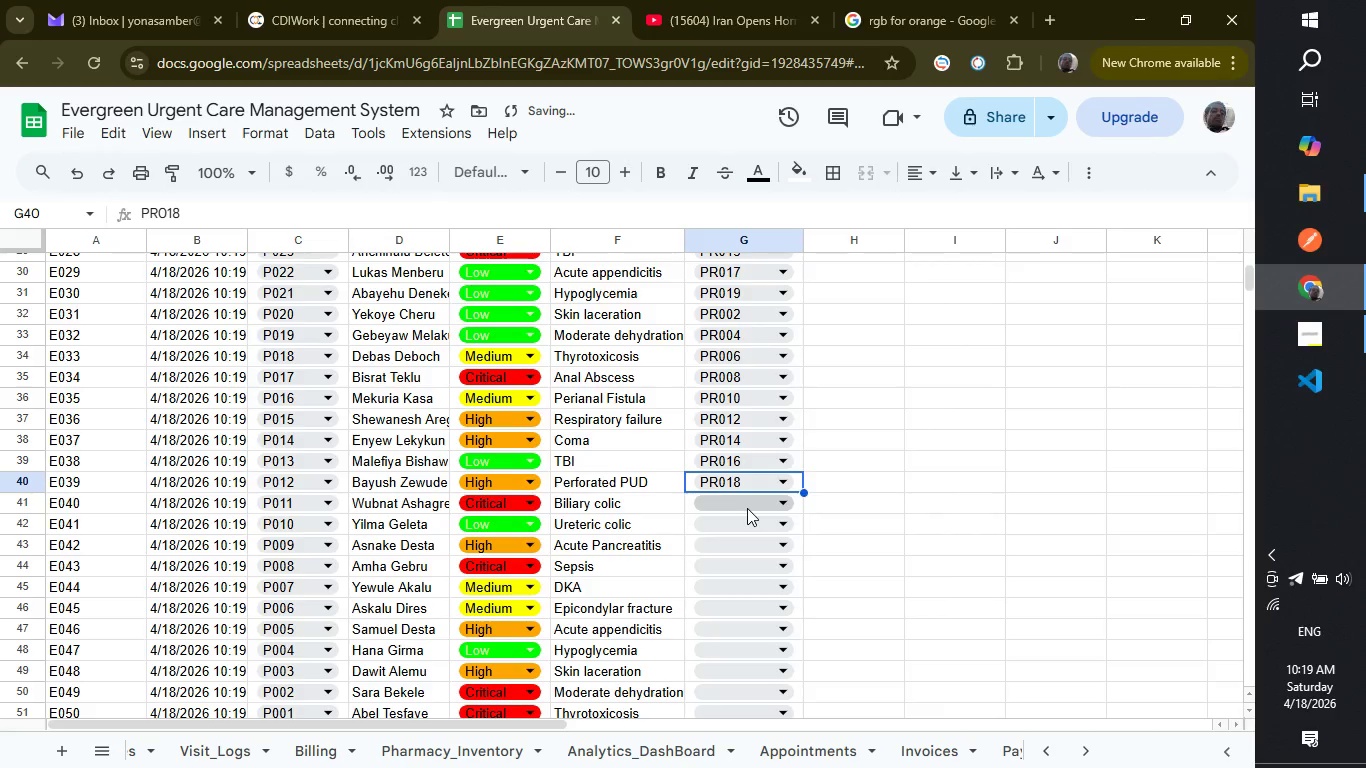 
left_click([747, 508])
 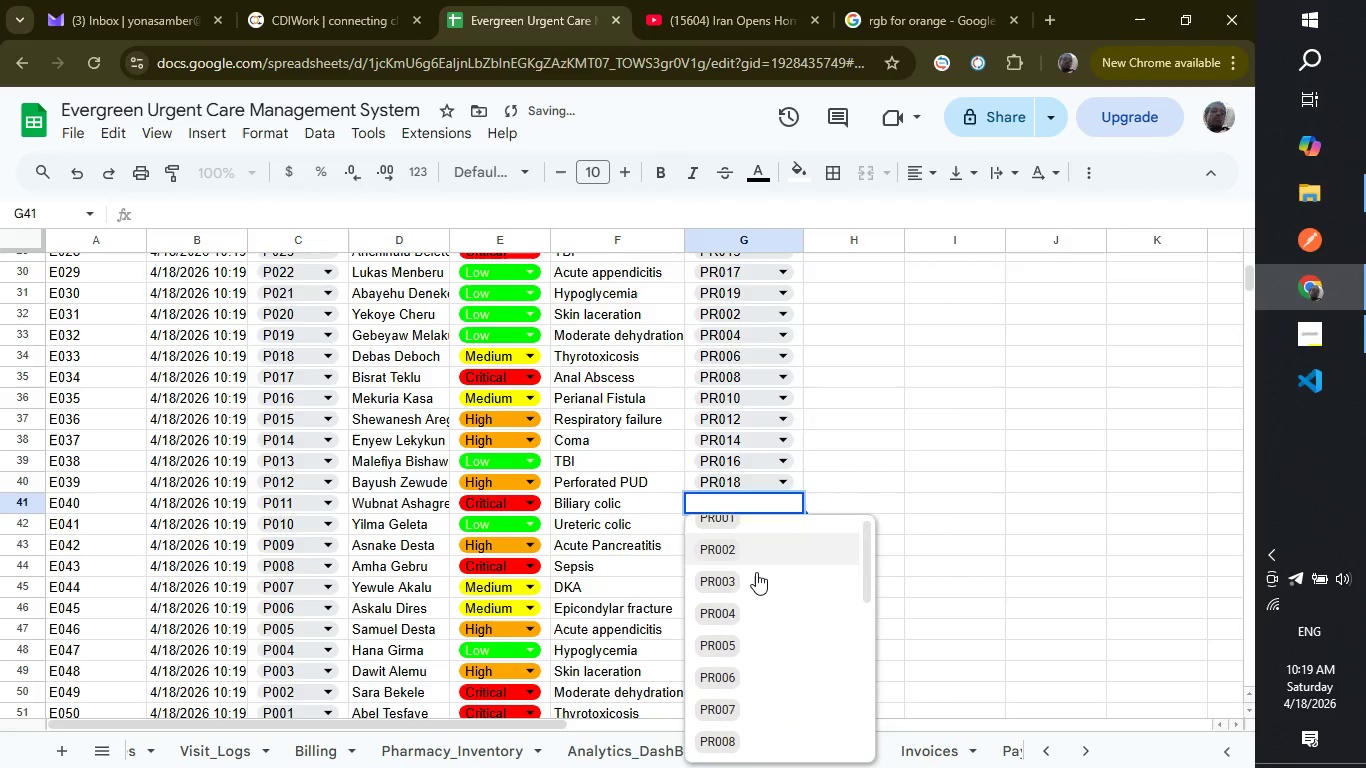 
scroll: coordinate [752, 655], scroll_direction: down, amount: 4.0
 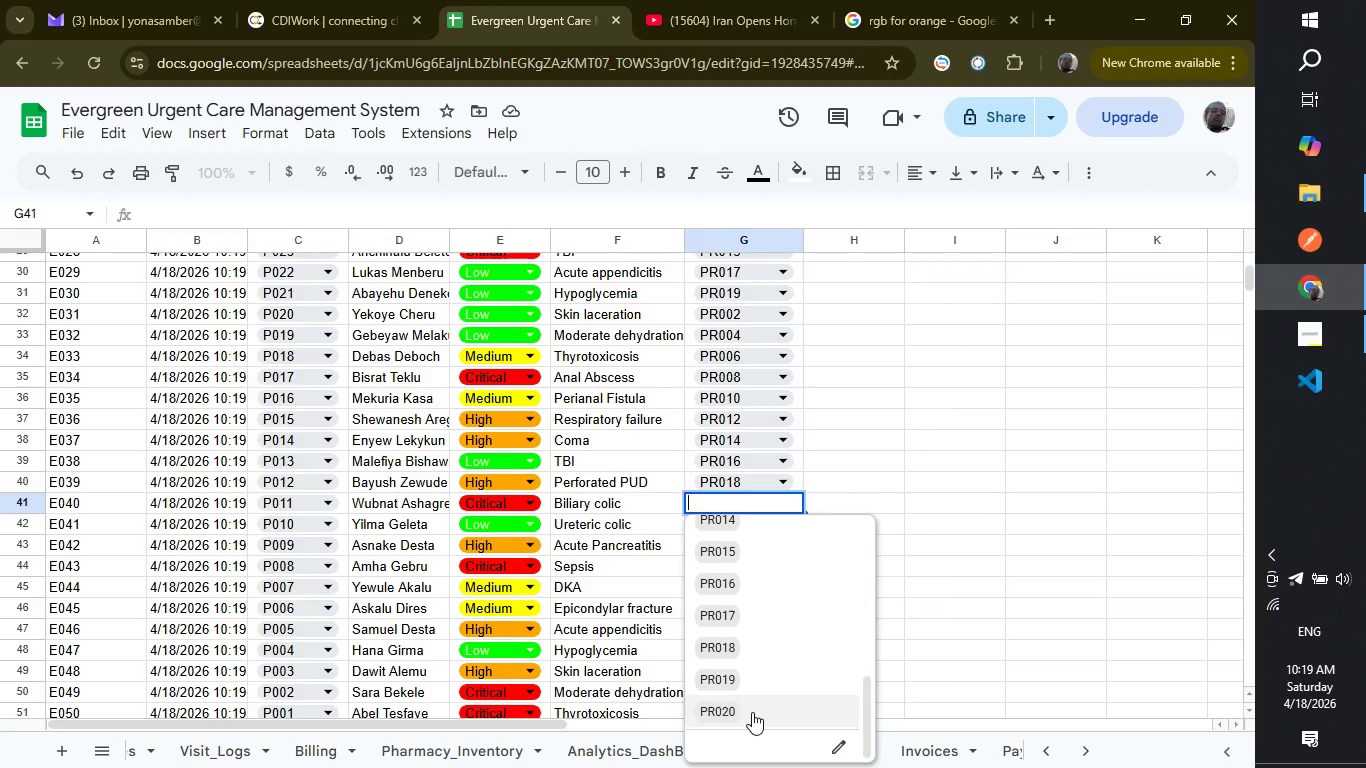 
left_click([752, 712])
 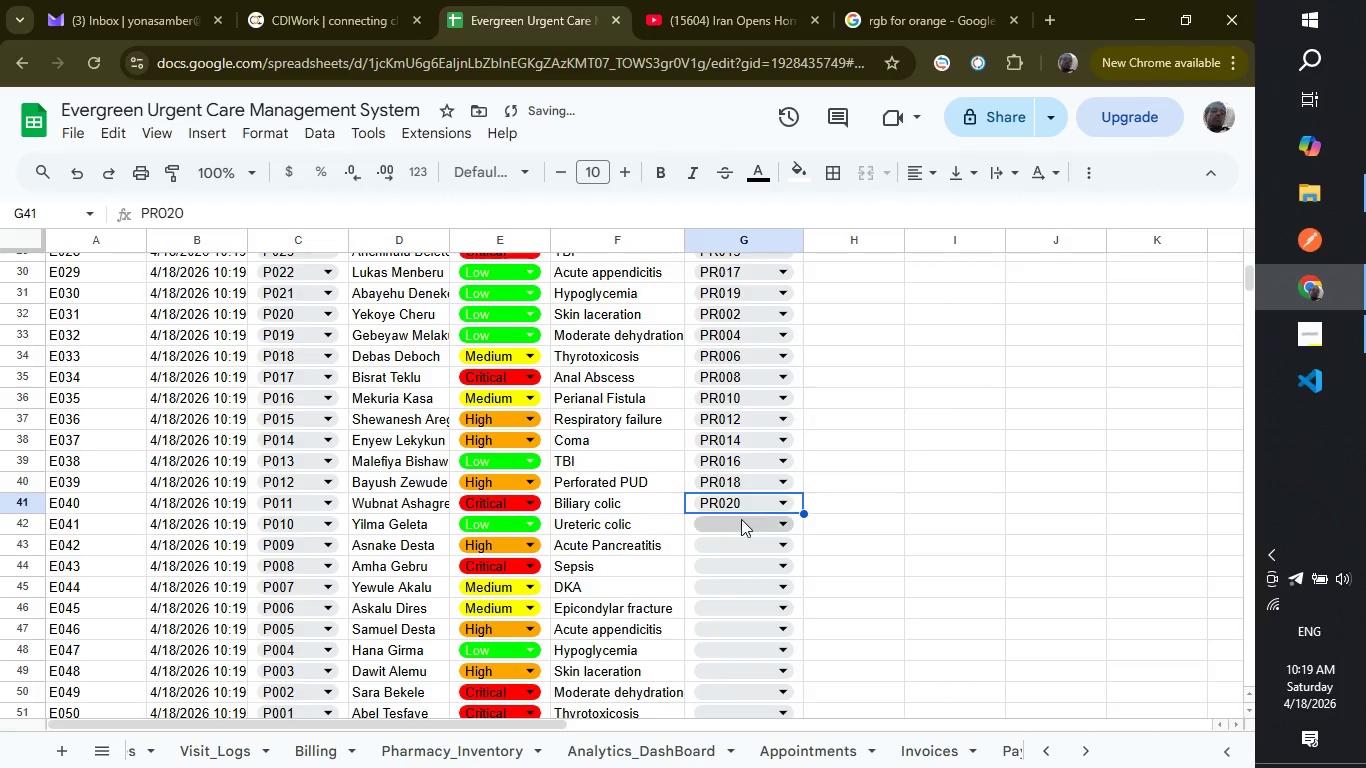 
left_click([741, 519])
 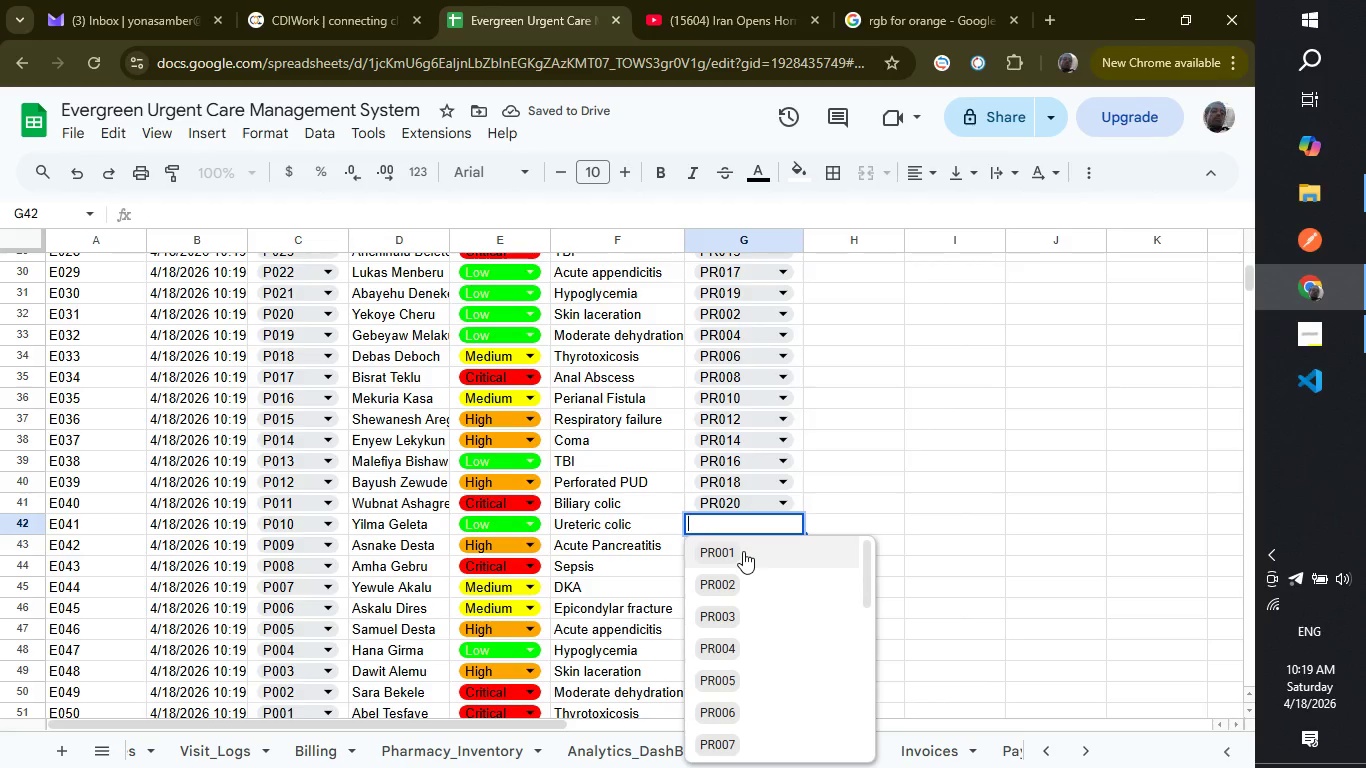 
left_click([743, 551])
 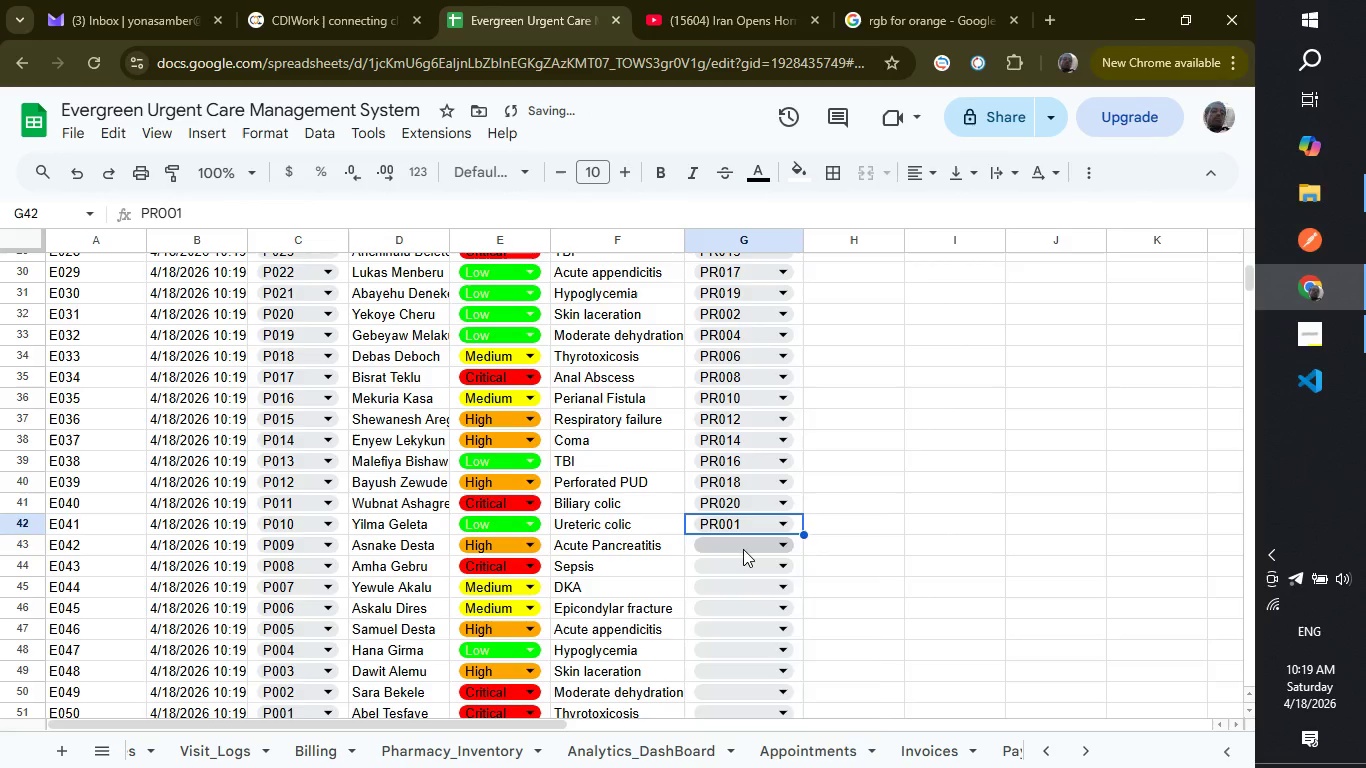 
left_click([743, 549])
 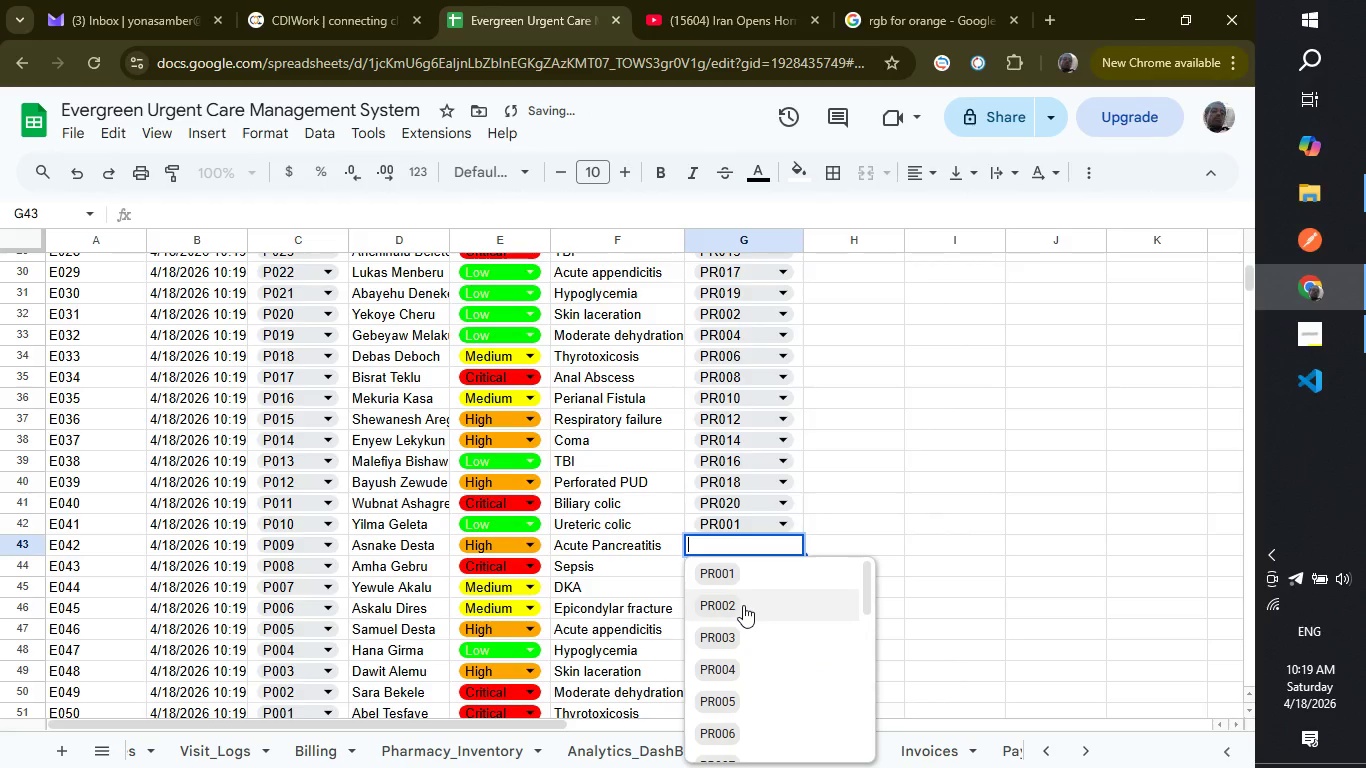 
left_click([743, 605])
 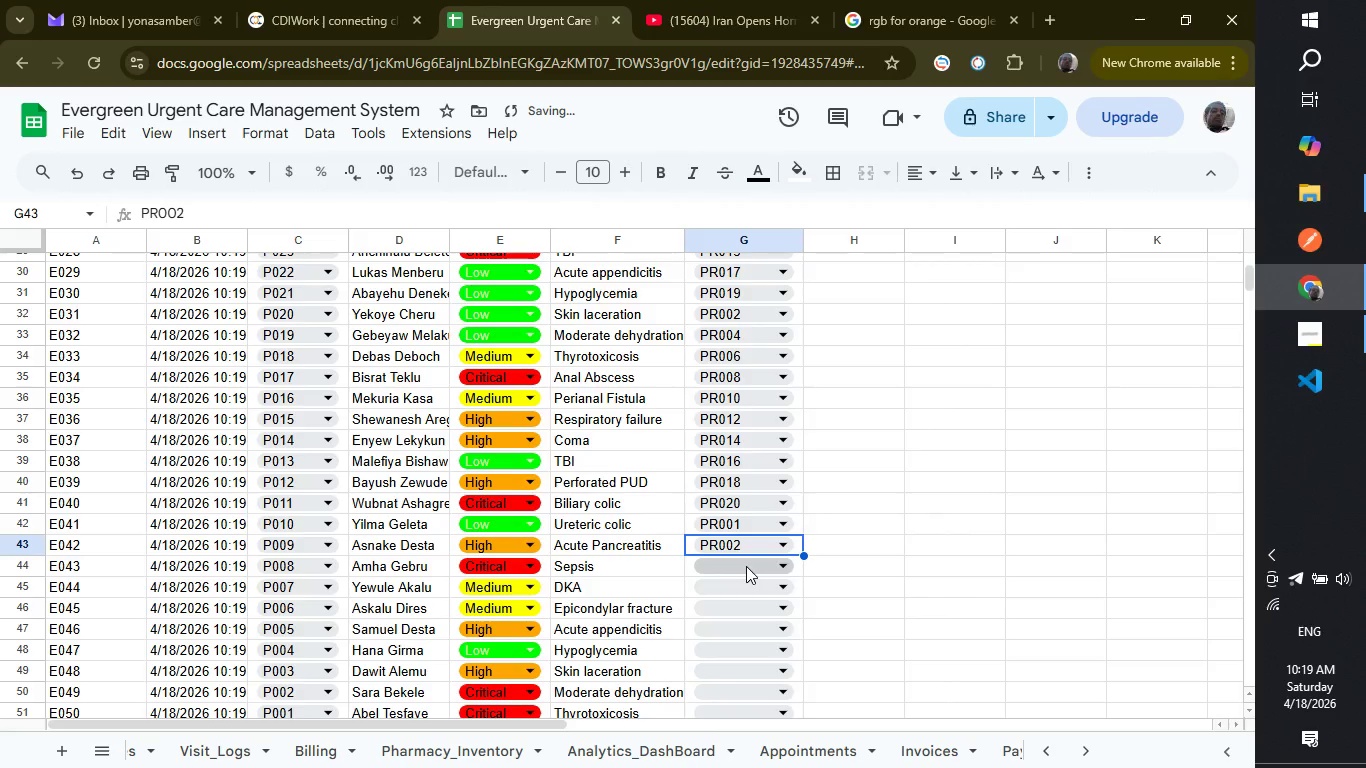 
left_click([746, 566])
 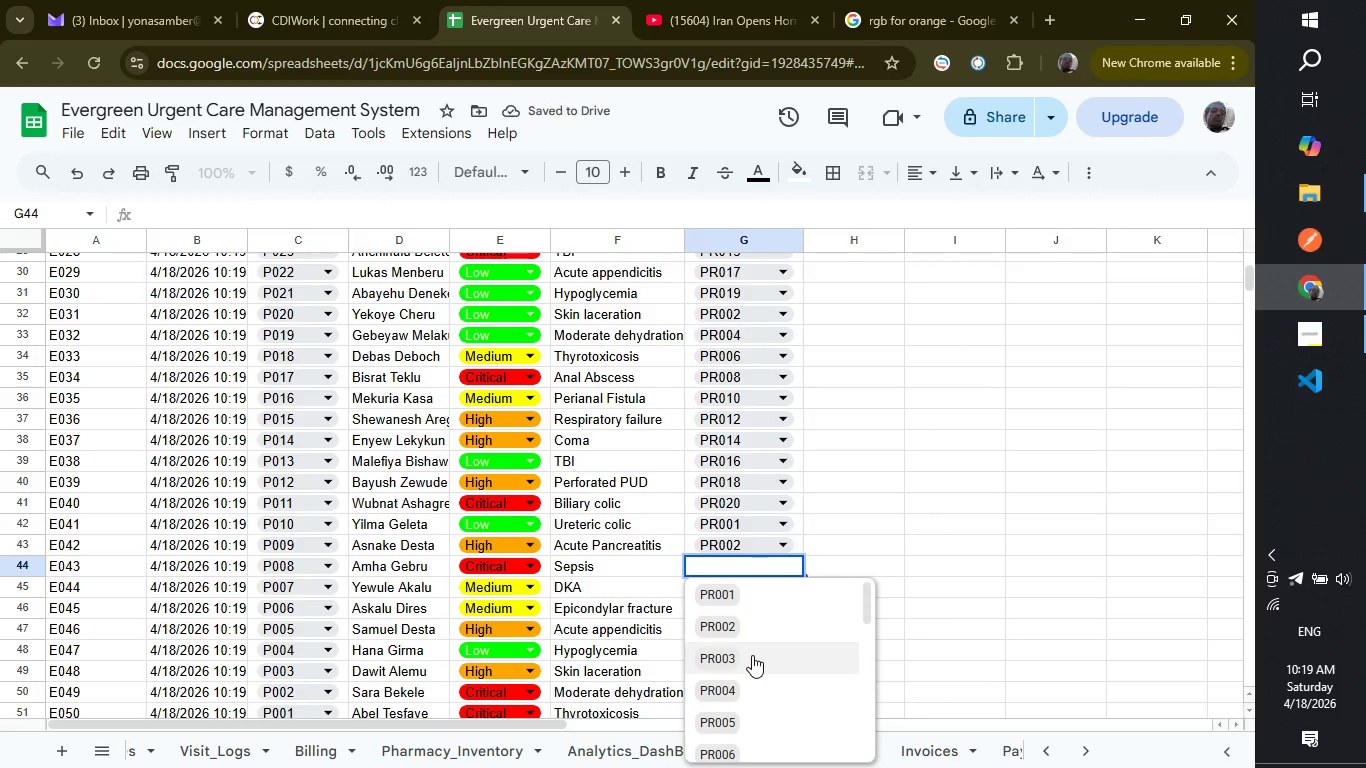 
left_click([752, 655])
 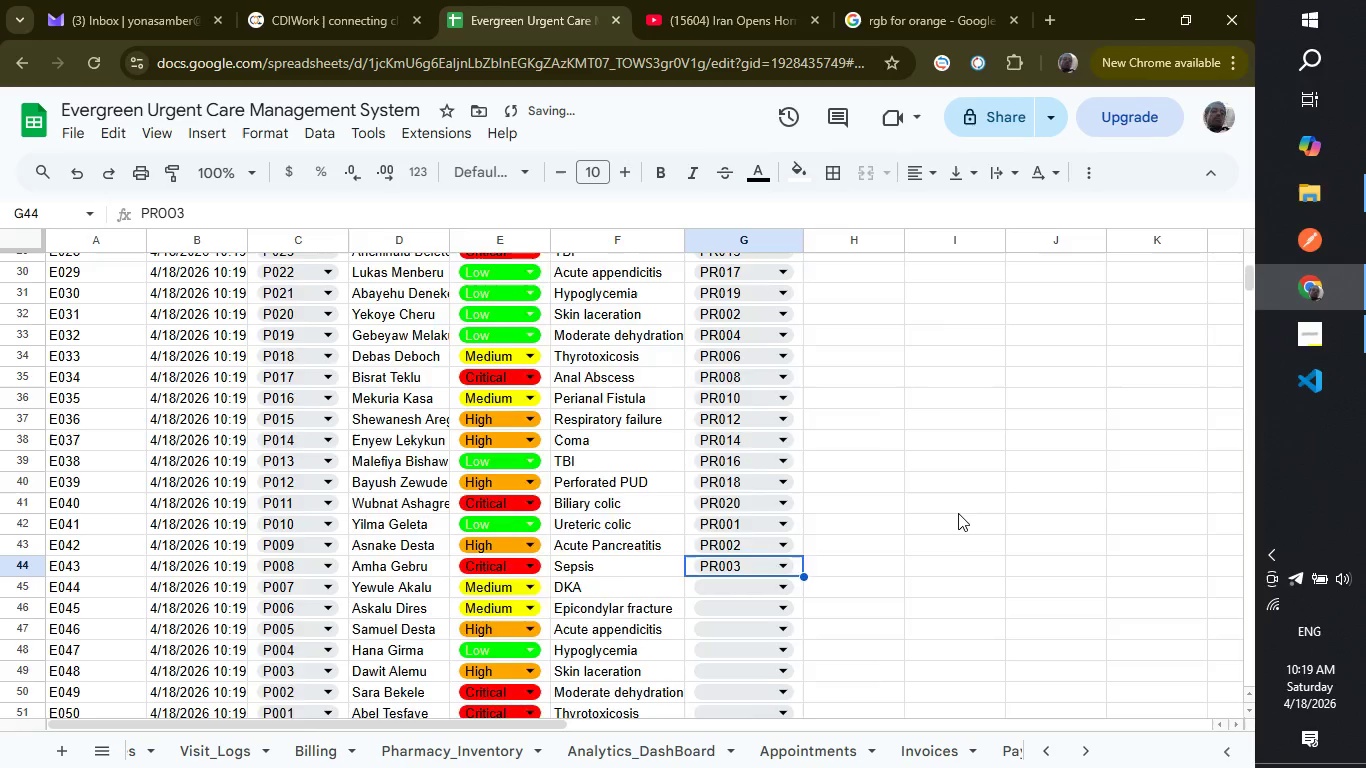 
scroll: coordinate [958, 513], scroll_direction: down, amount: 1.0
 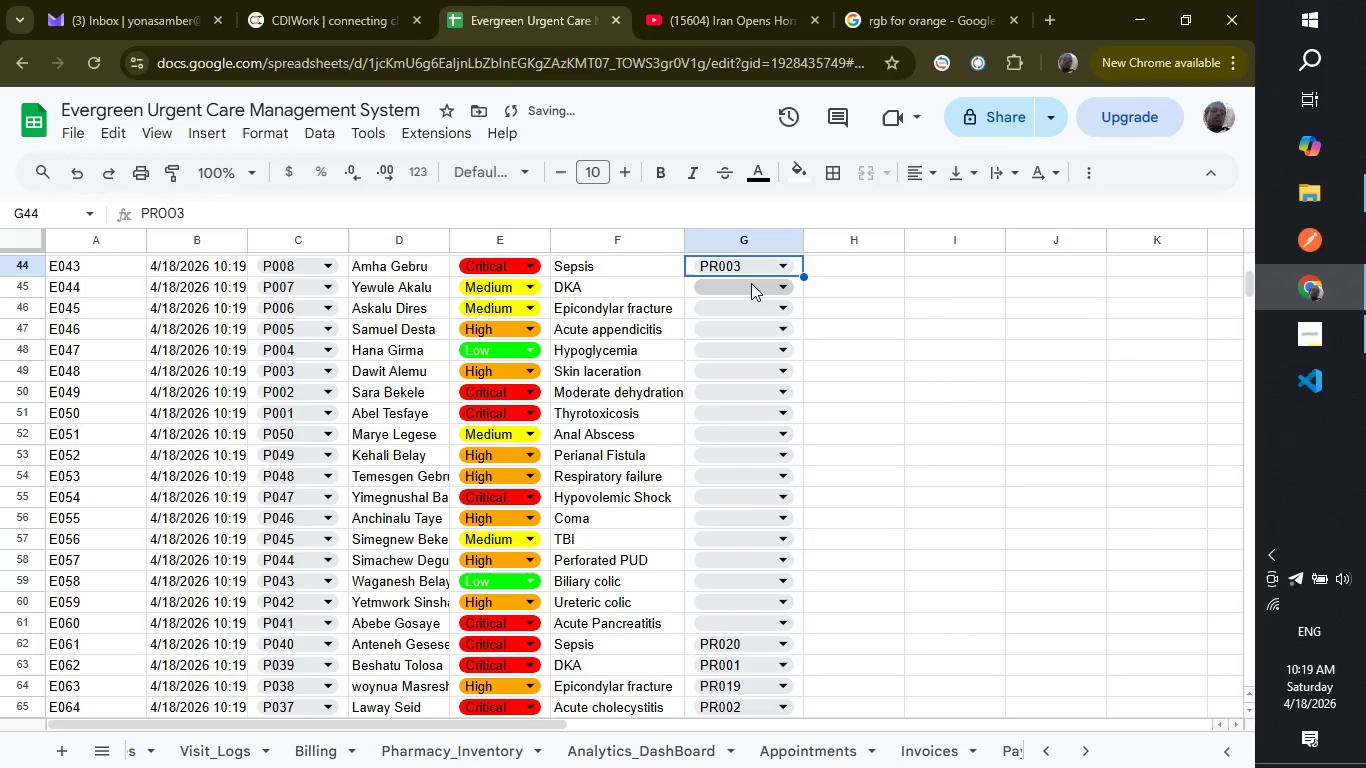 
left_click([751, 283])
 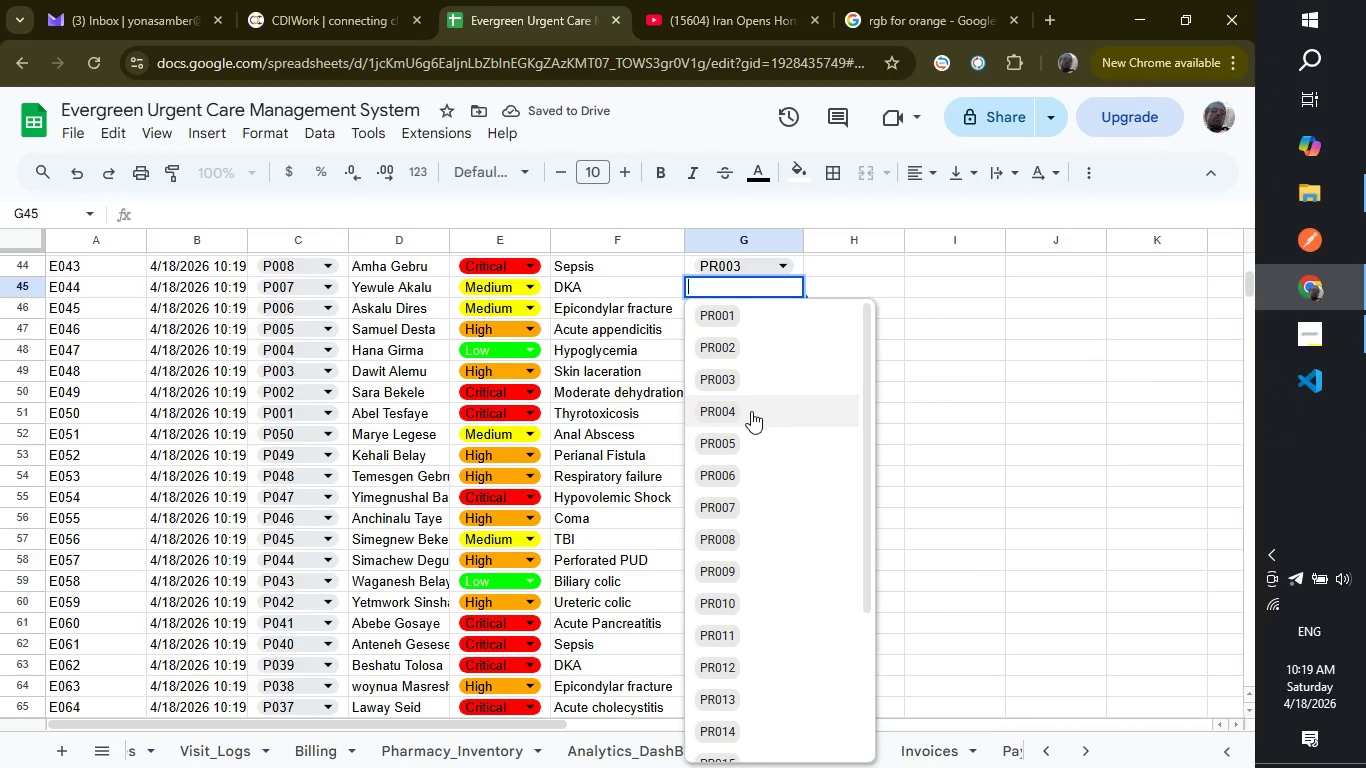 
left_click([751, 411])
 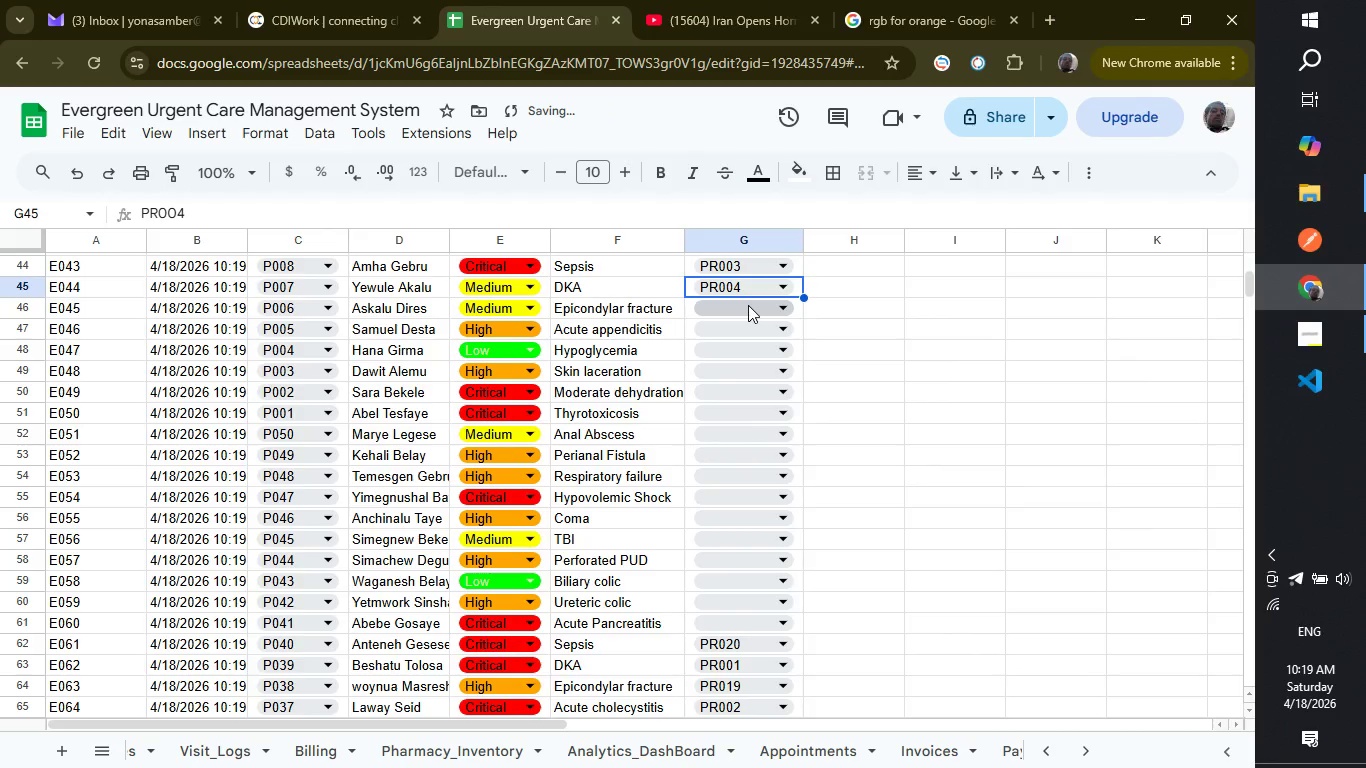 
left_click([748, 305])
 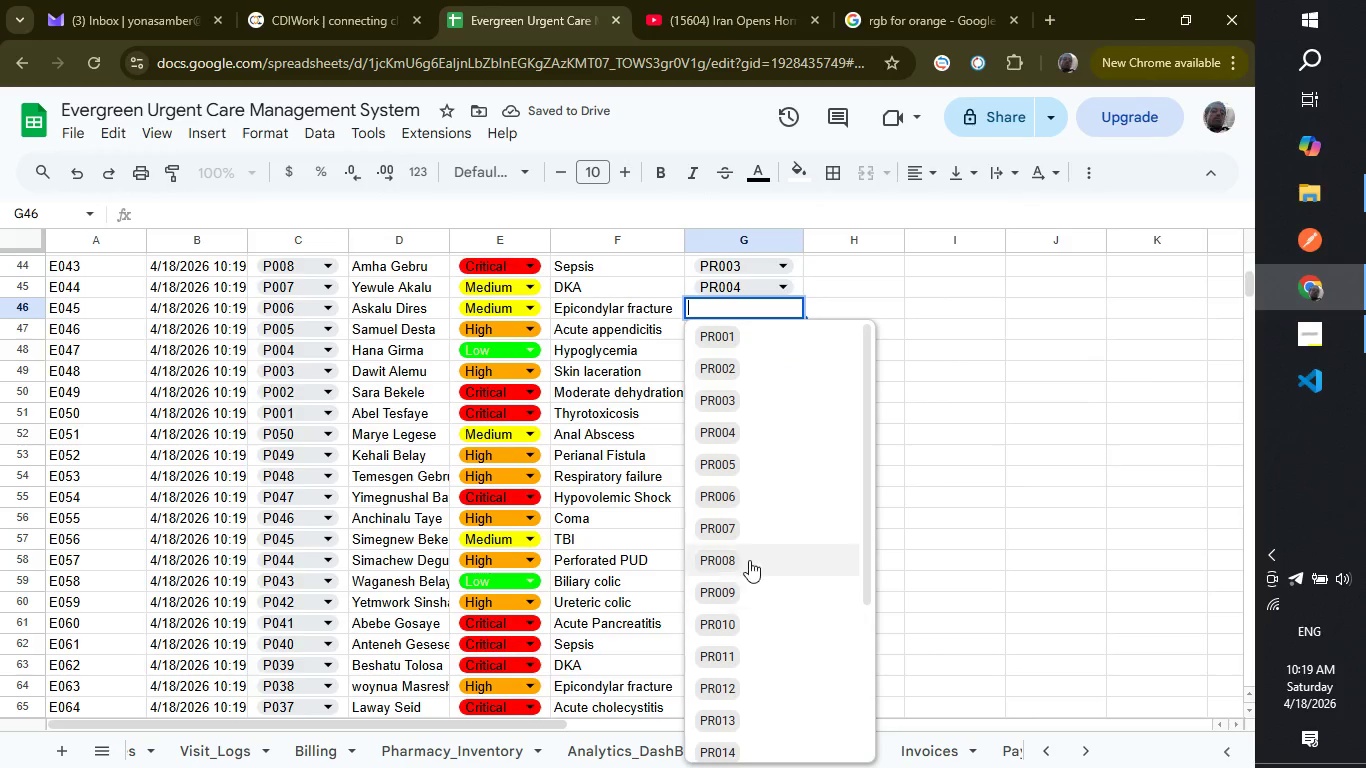 
left_click([744, 473])
 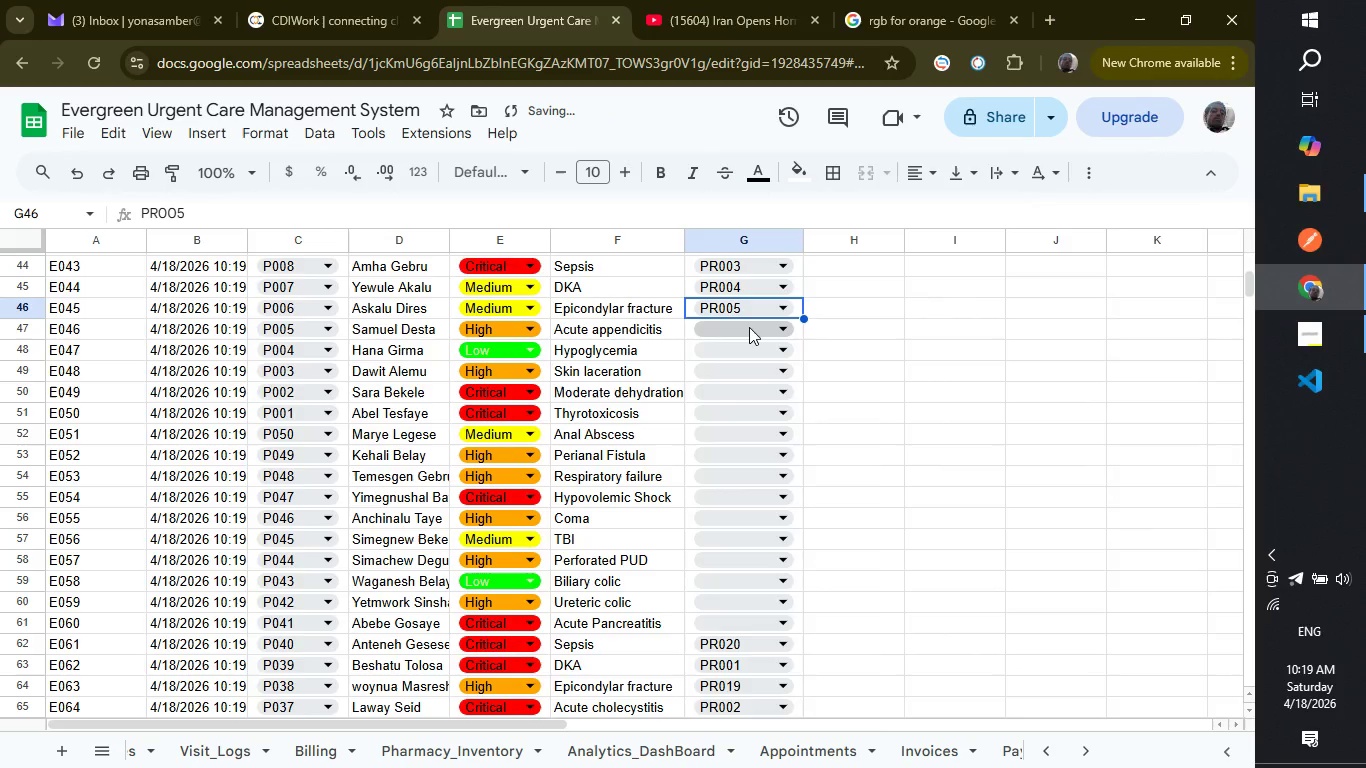 
left_click([749, 327])
 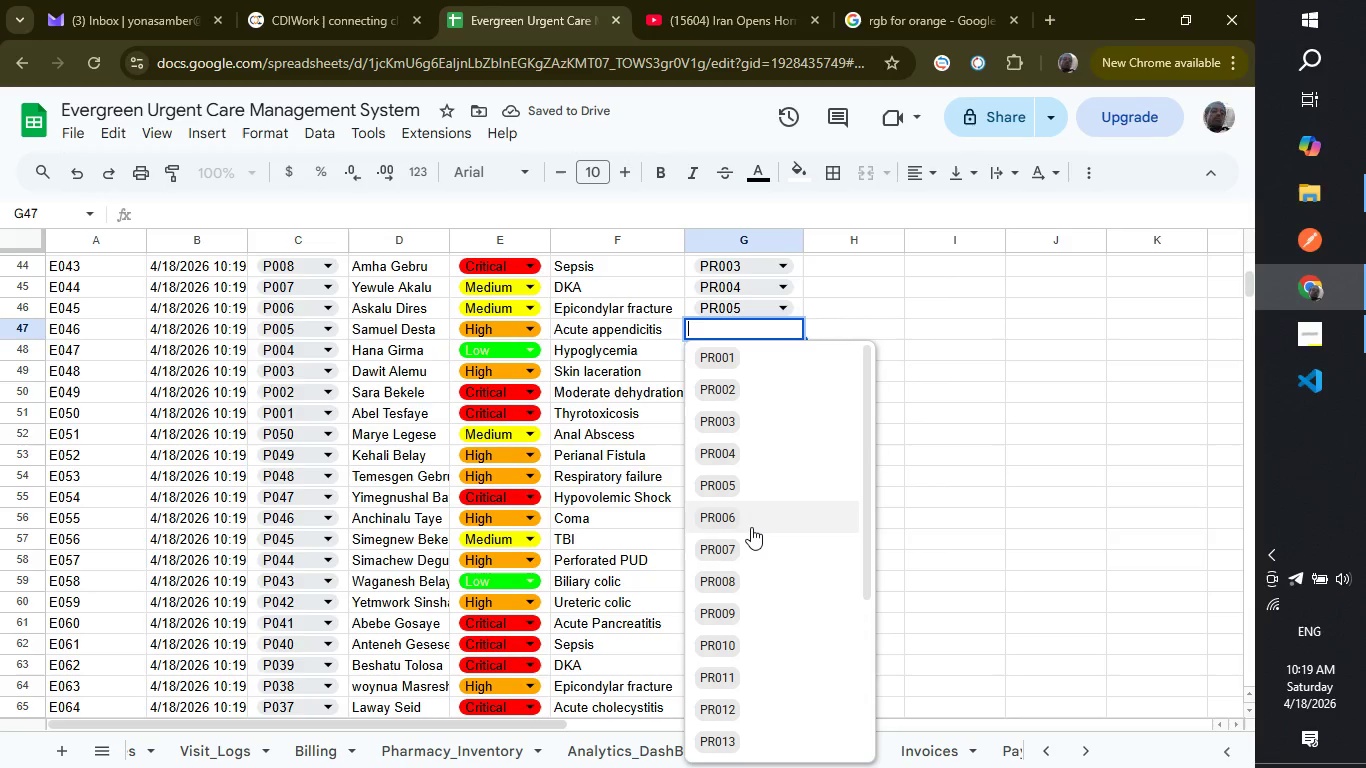 
left_click([751, 527])
 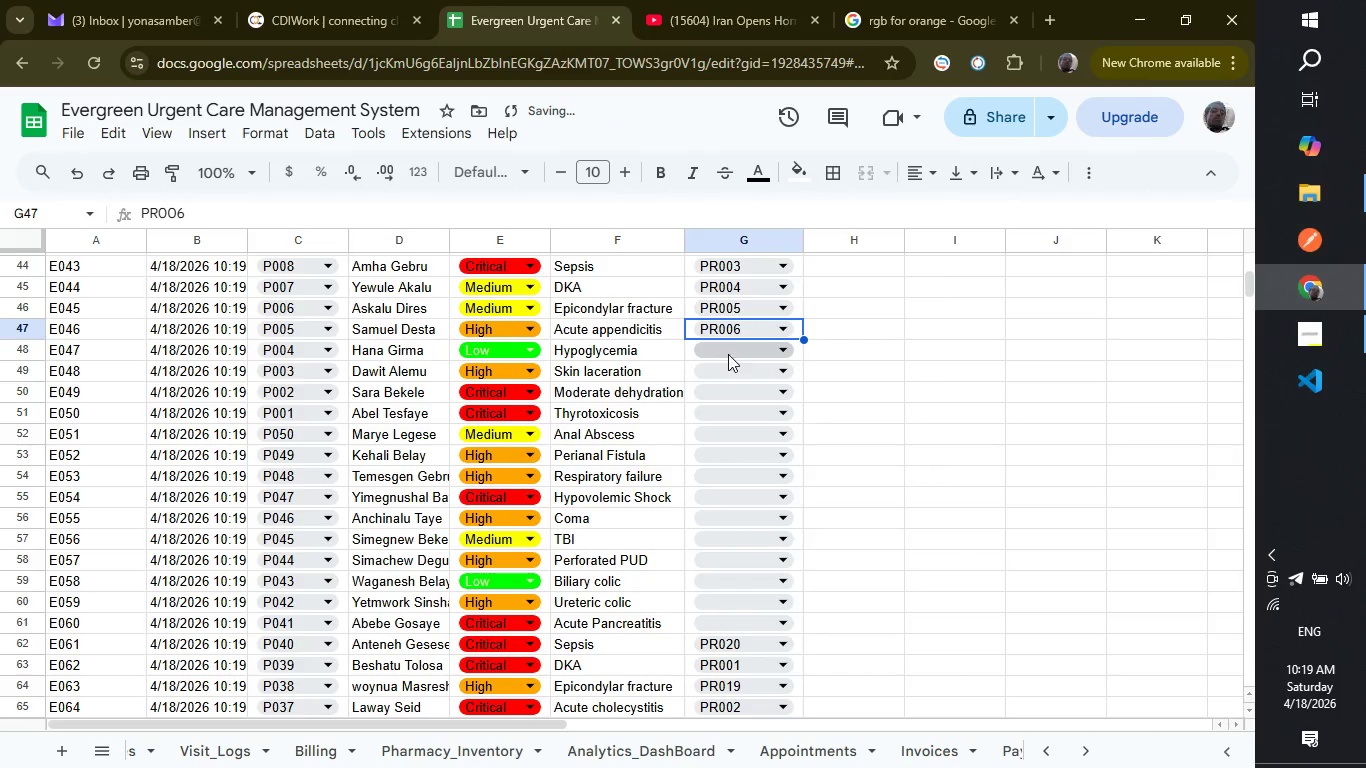 
left_click([728, 354])
 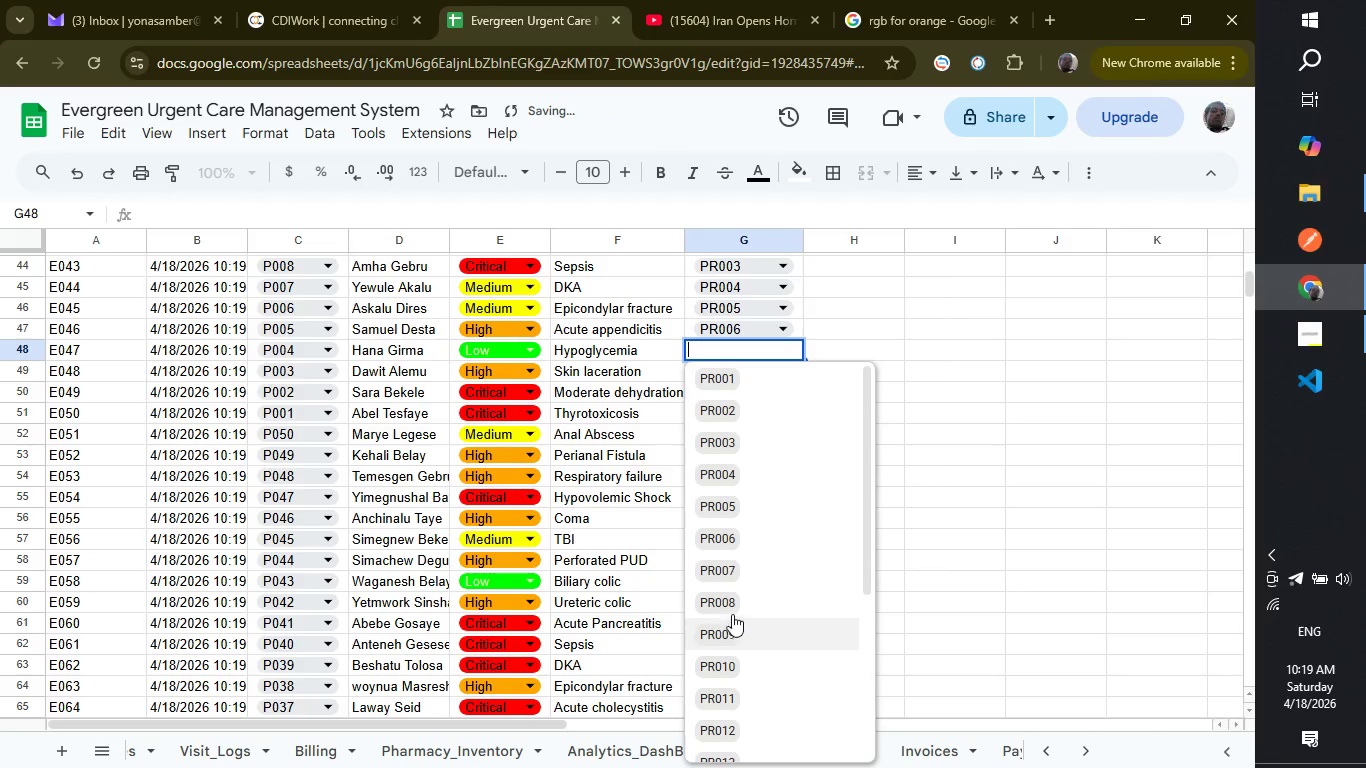 
left_click([727, 577])
 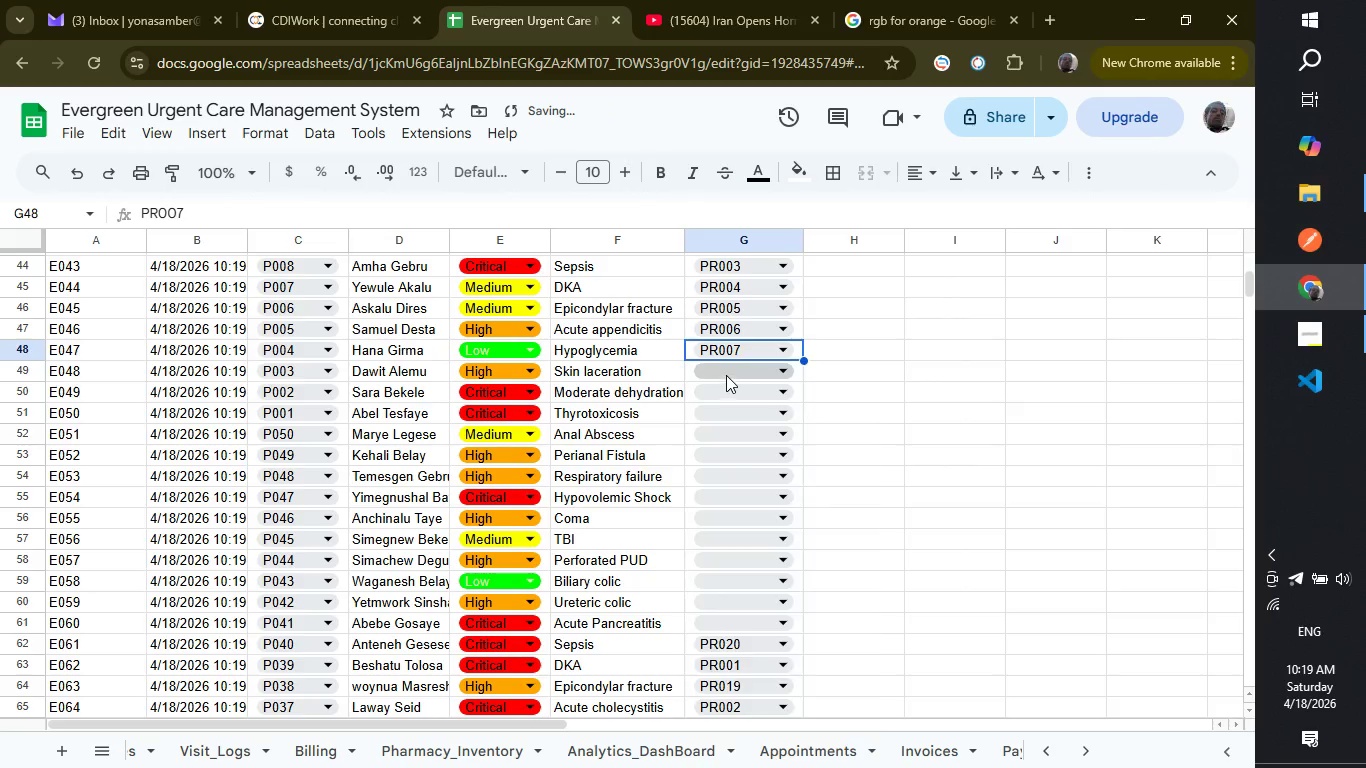 
left_click([726, 375])
 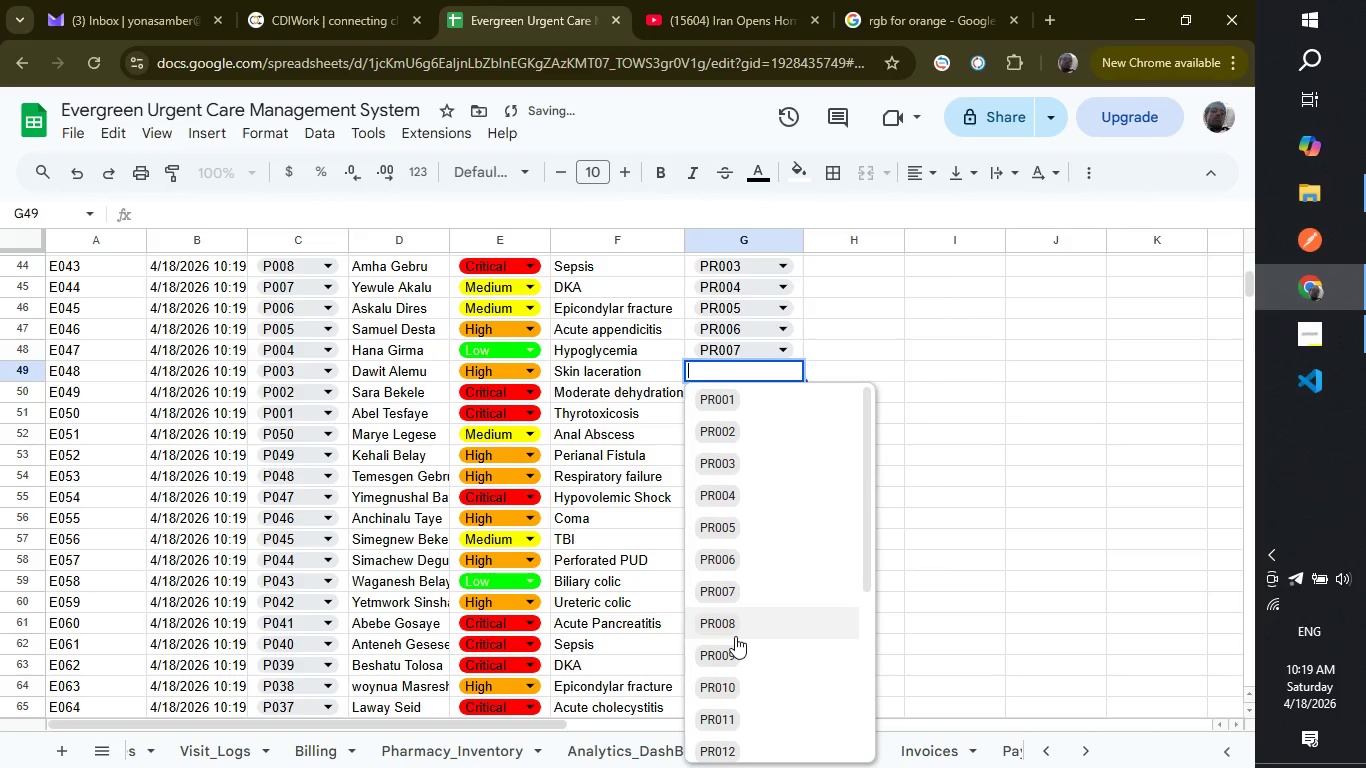 
left_click([735, 636])
 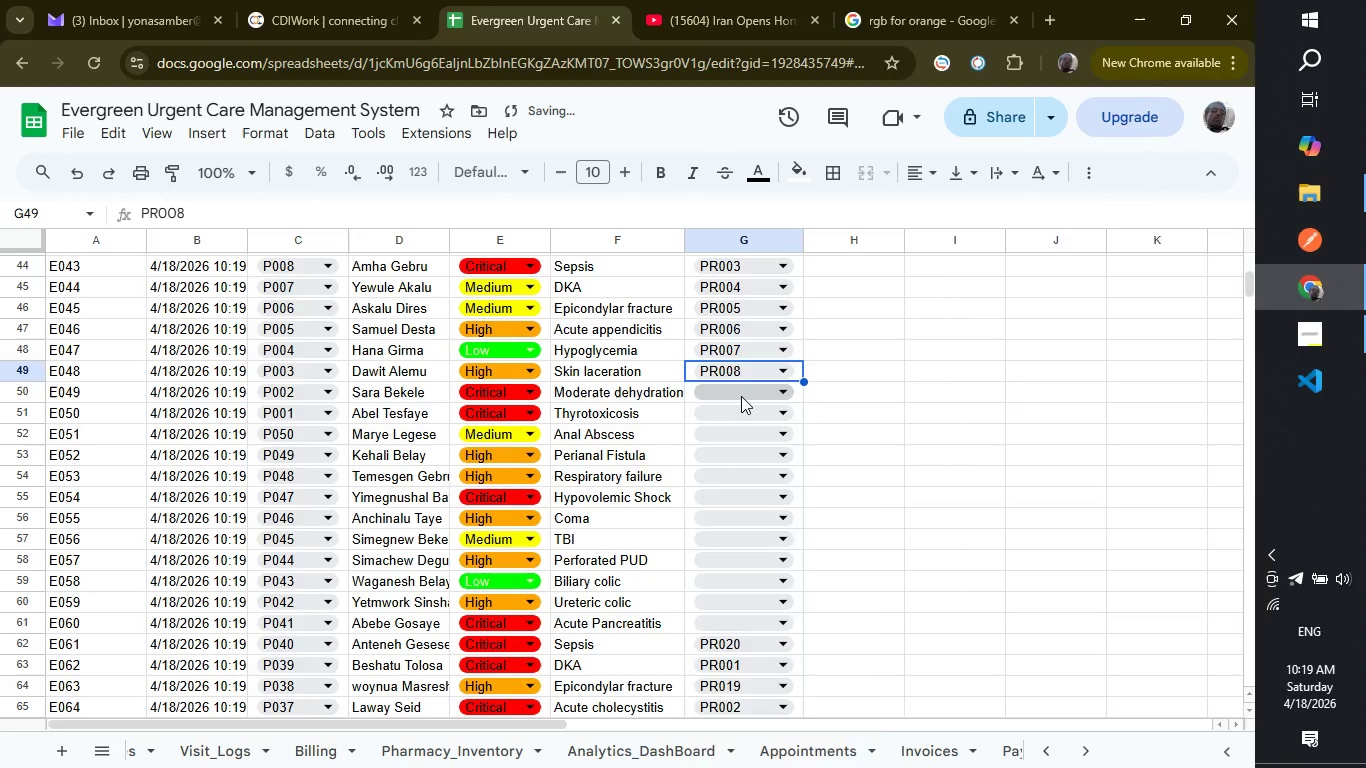 
left_click([741, 396])
 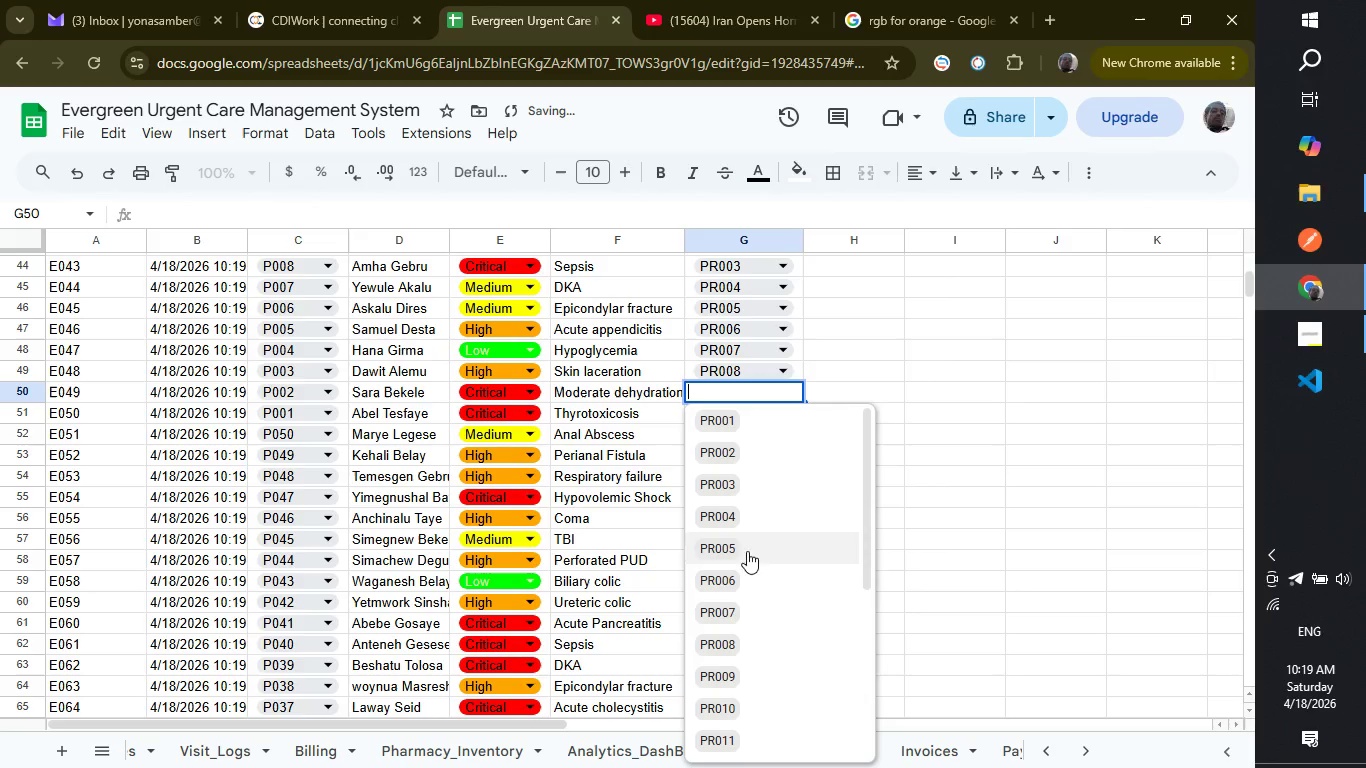 
scroll: coordinate [769, 622], scroll_direction: down, amount: 1.0
 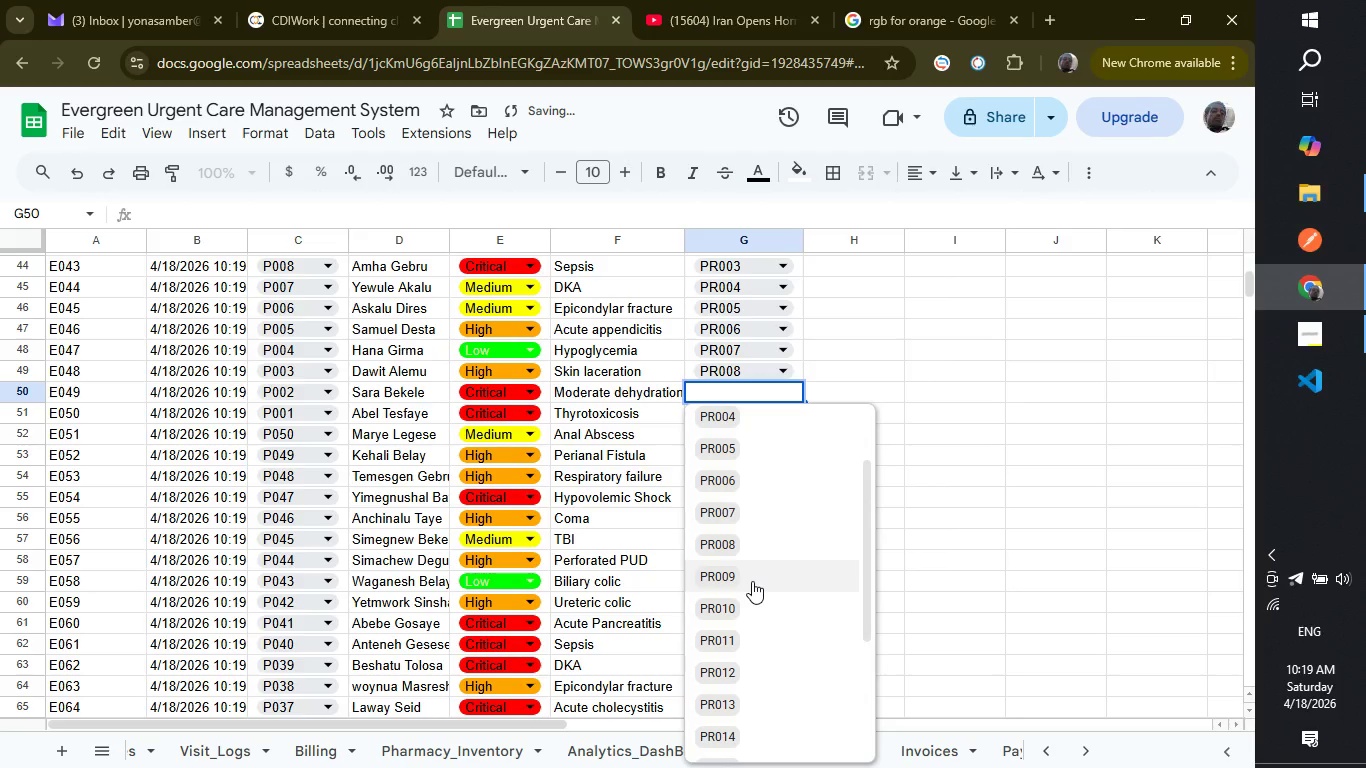 
left_click([752, 581])
 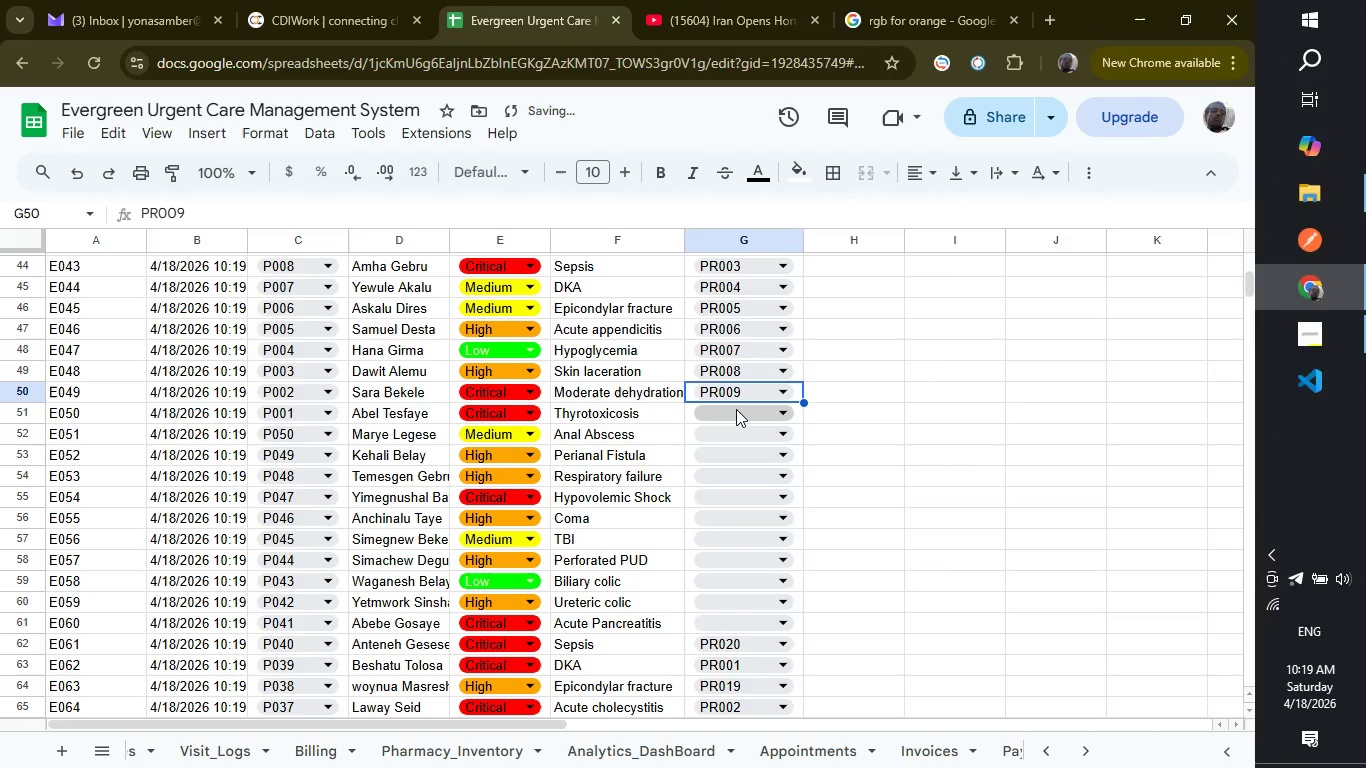 
left_click([736, 409])
 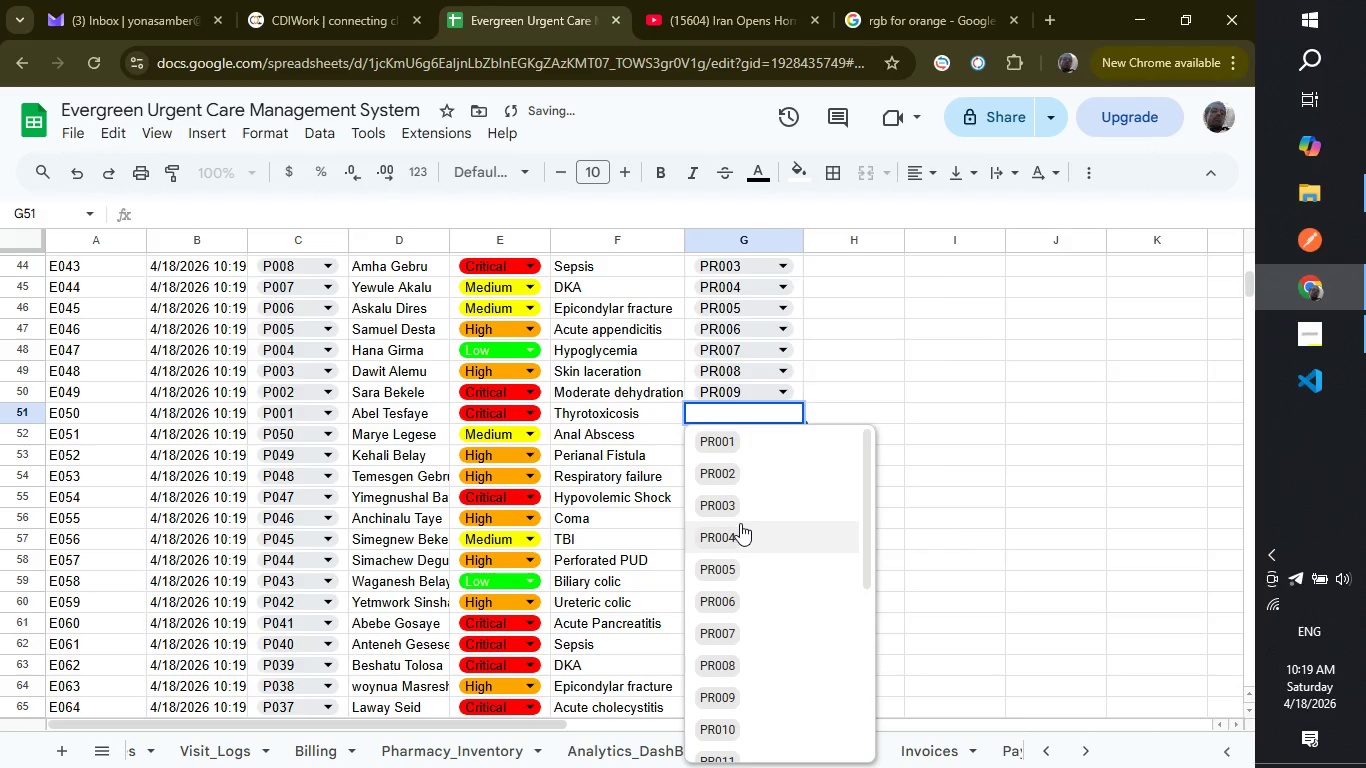 
scroll: coordinate [740, 523], scroll_direction: down, amount: 1.0
 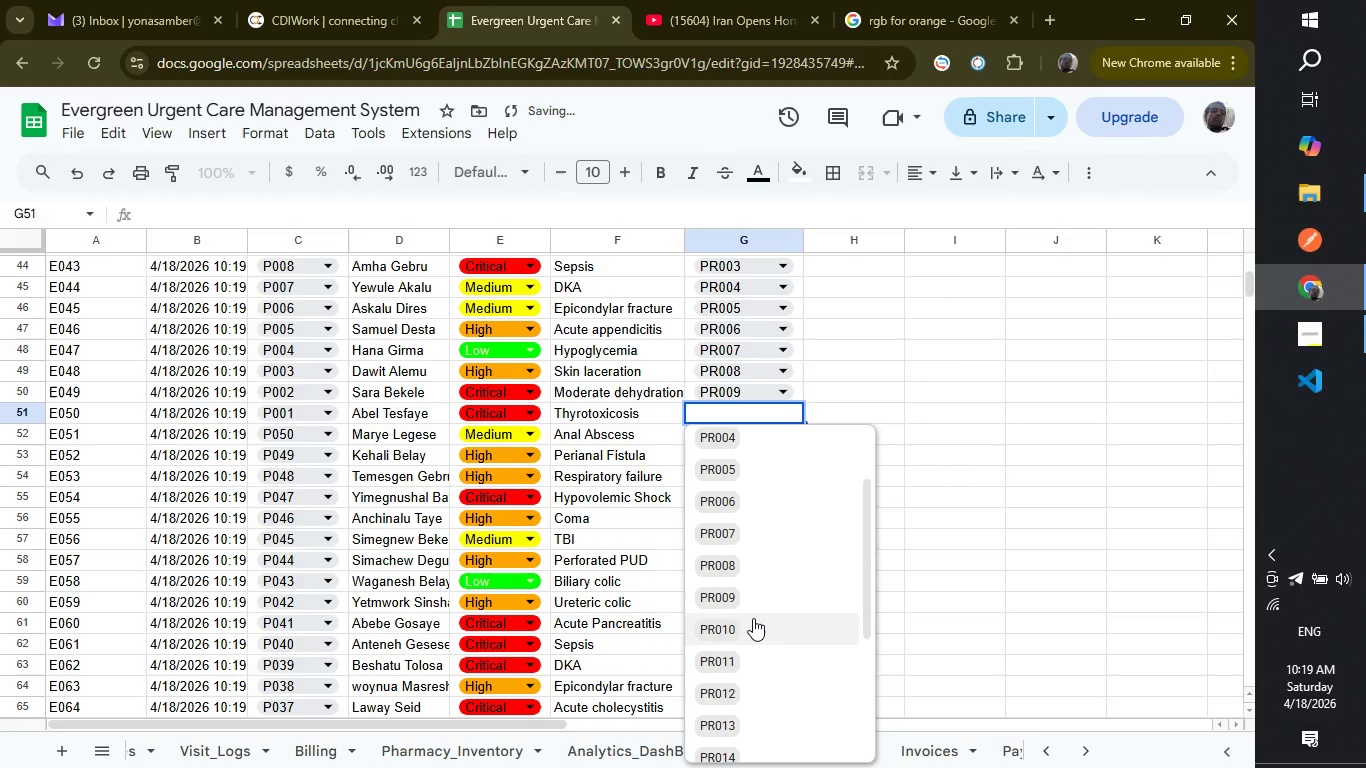 
left_click([753, 618])
 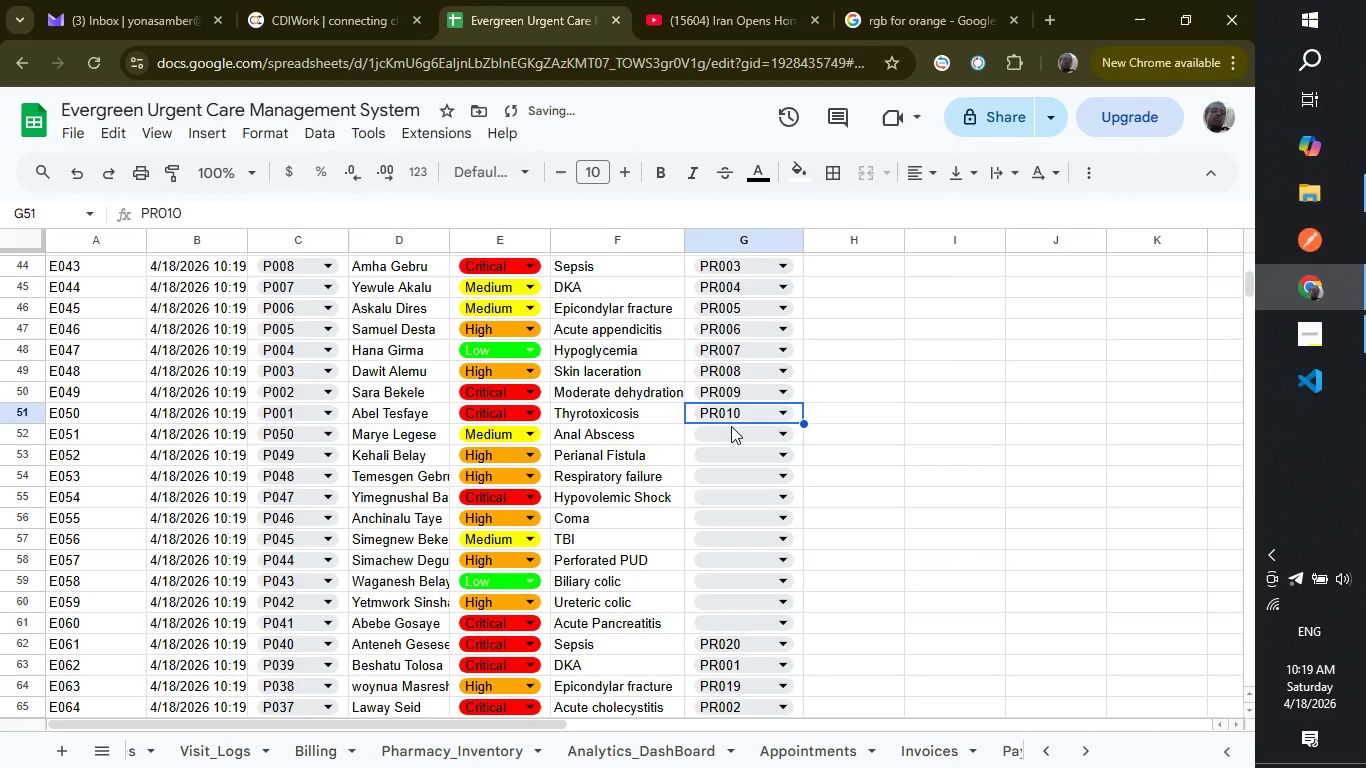 
left_click([731, 426])
 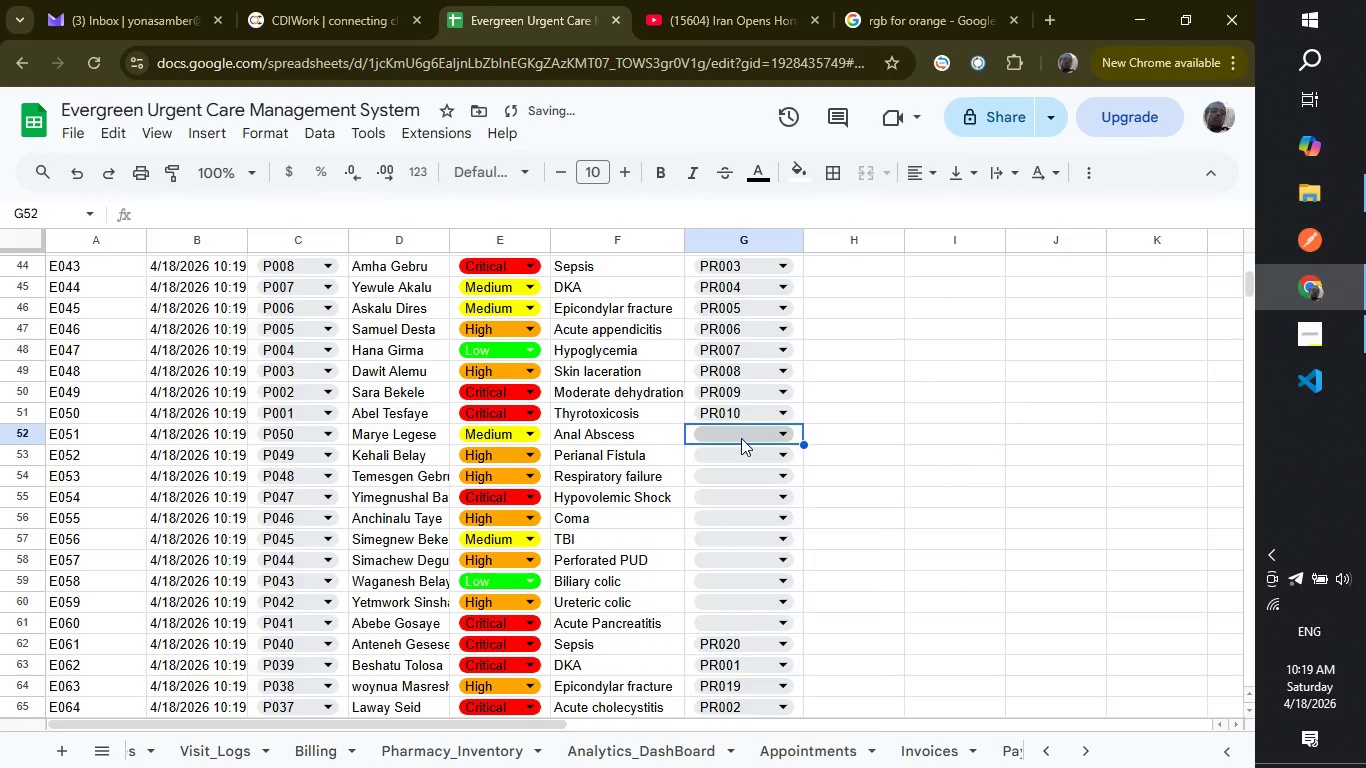 
left_click([741, 438])
 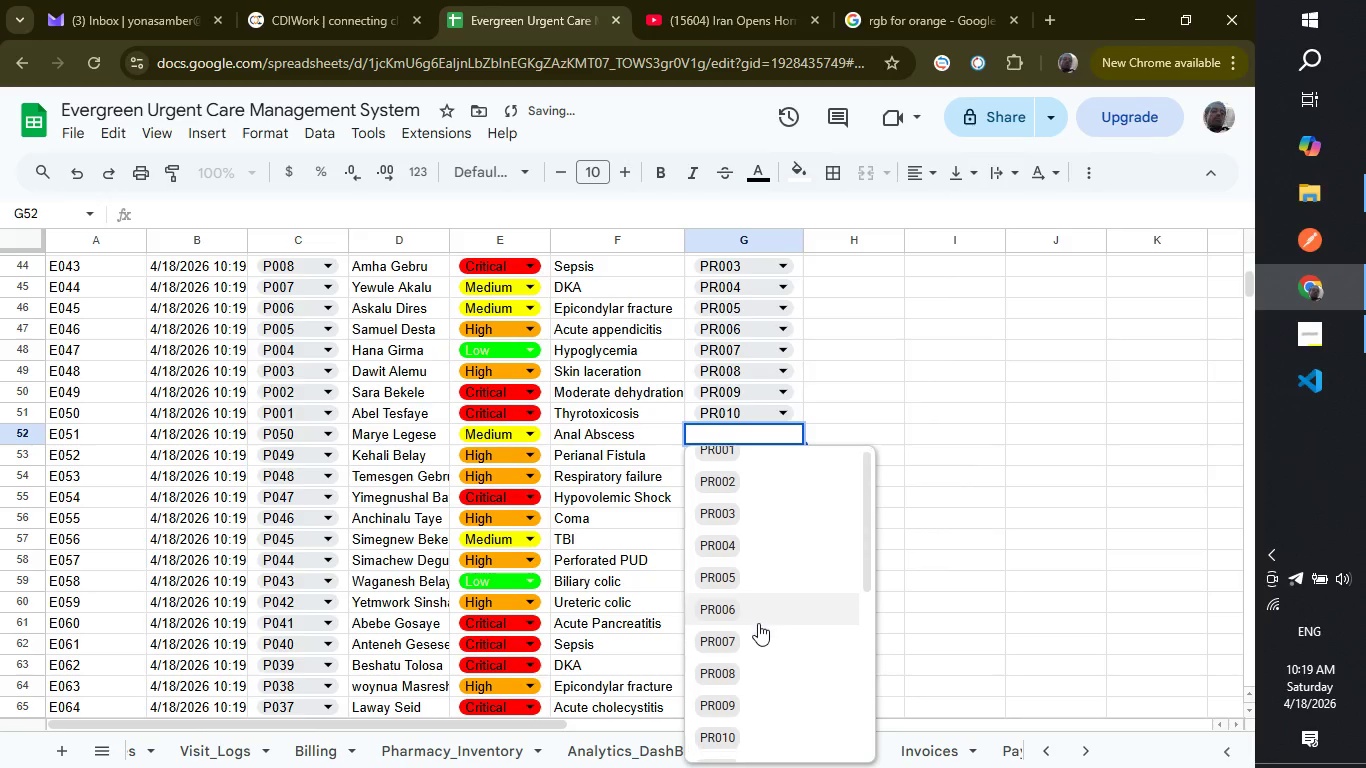 
scroll: coordinate [758, 623], scroll_direction: down, amount: 2.0
 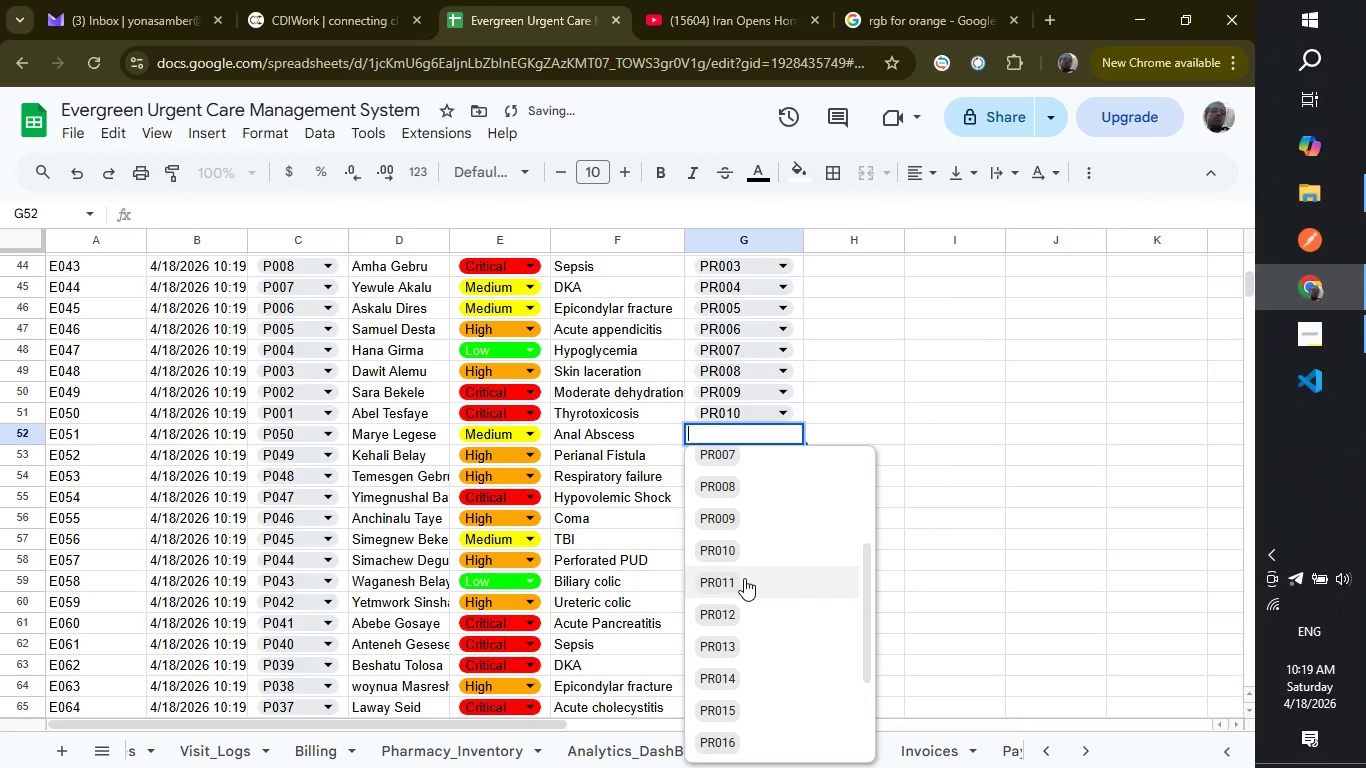 
left_click([744, 578])
 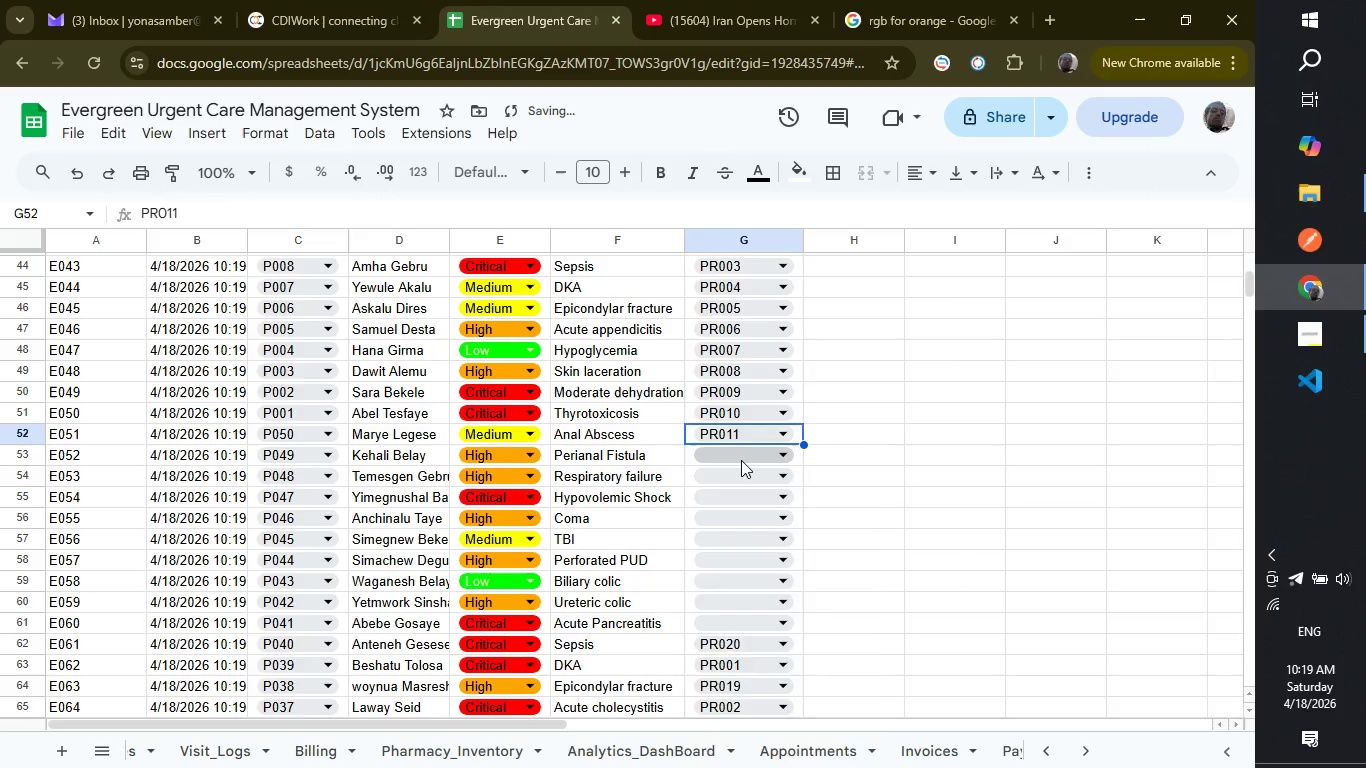 
left_click([741, 460])
 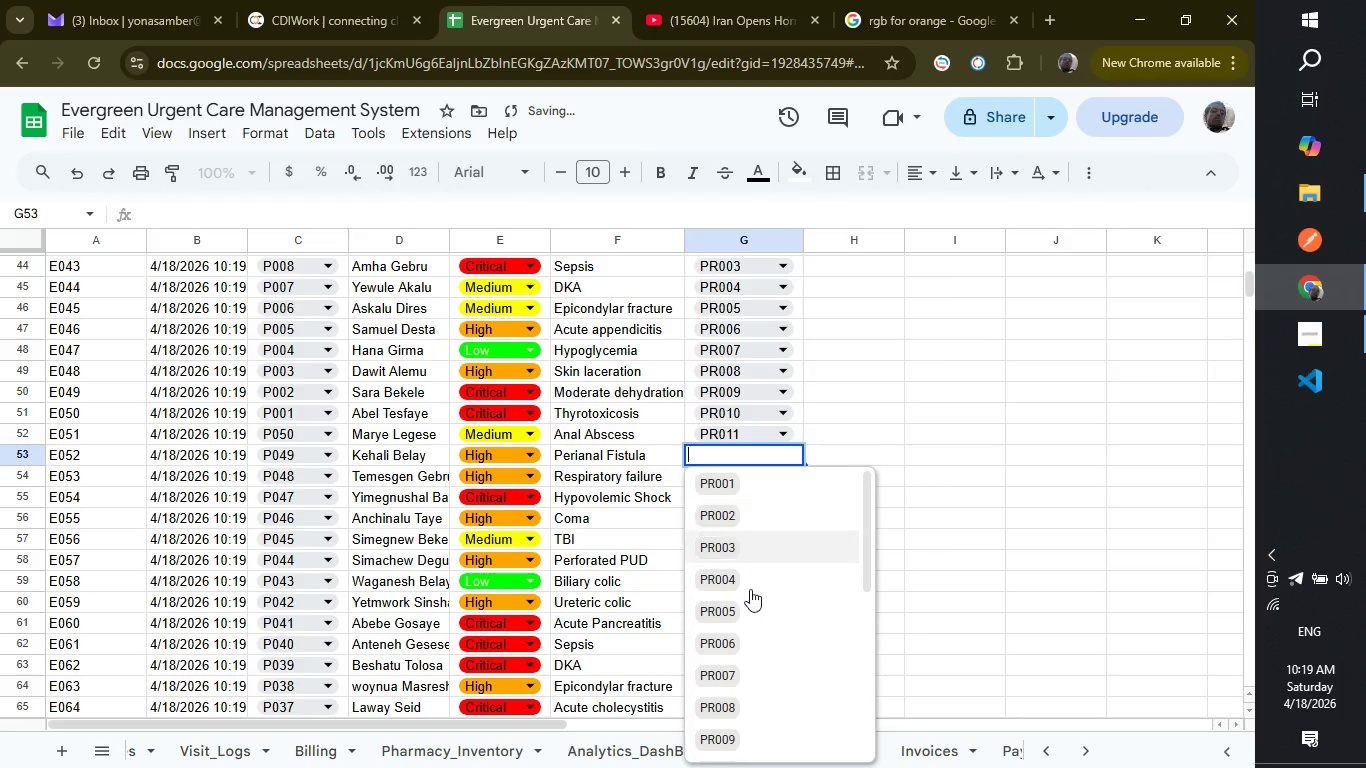 
scroll: coordinate [760, 641], scroll_direction: down, amount: 2.0
 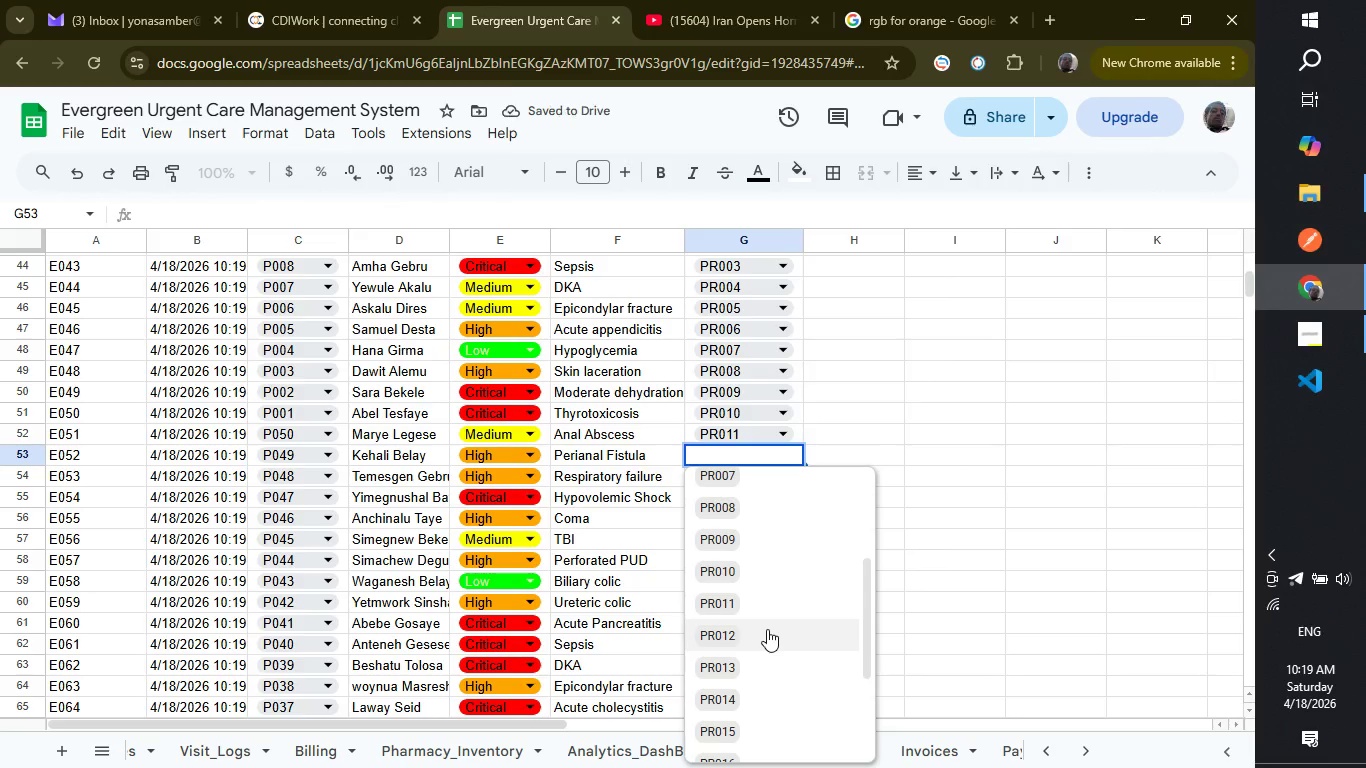 
left_click([767, 629])
 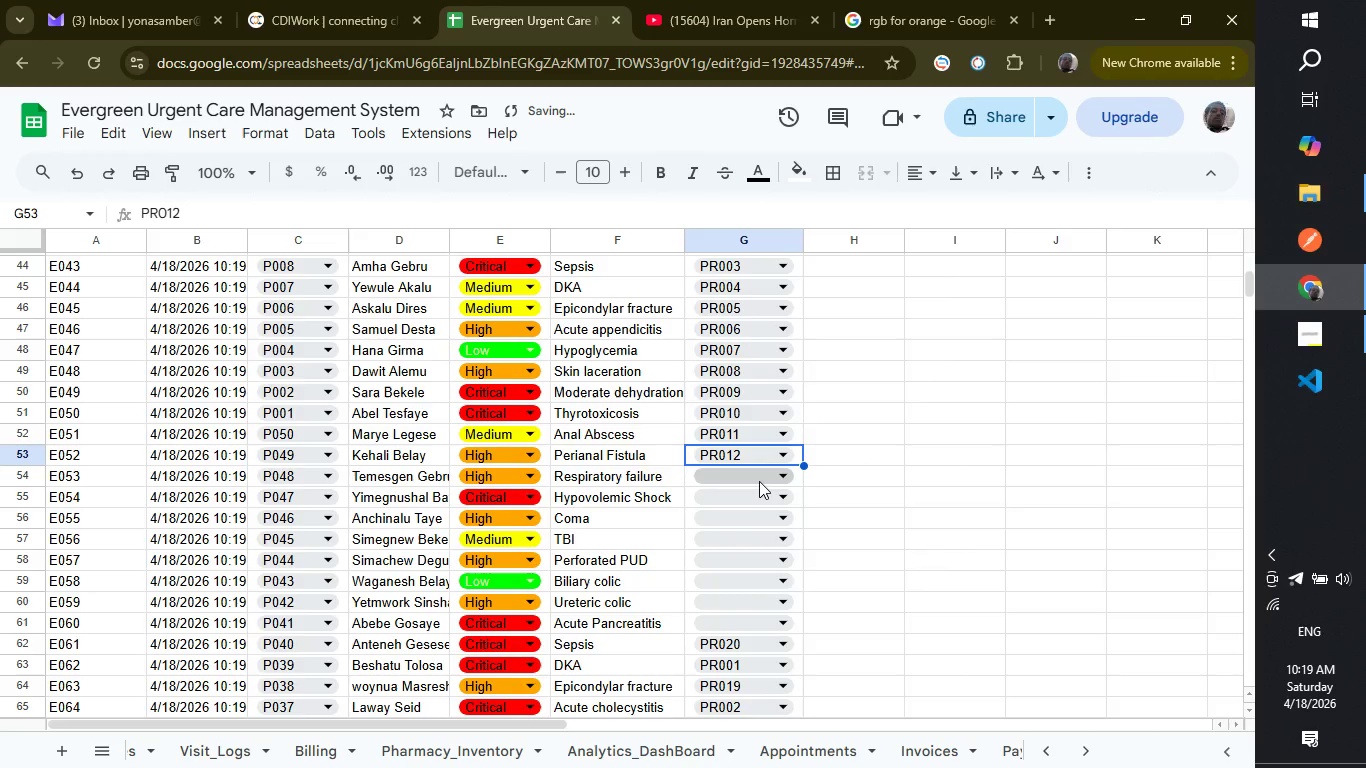 
left_click([759, 481])
 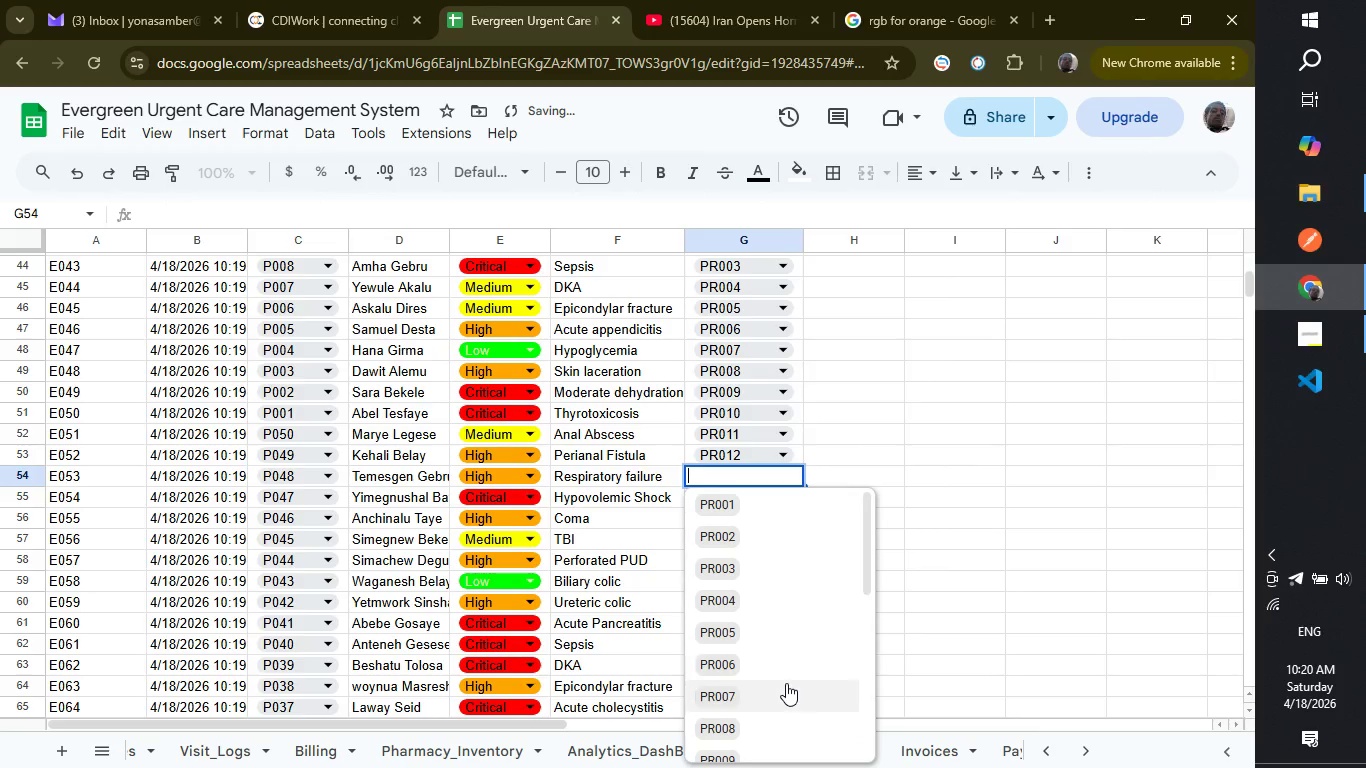 
scroll: coordinate [786, 683], scroll_direction: down, amount: 2.0
 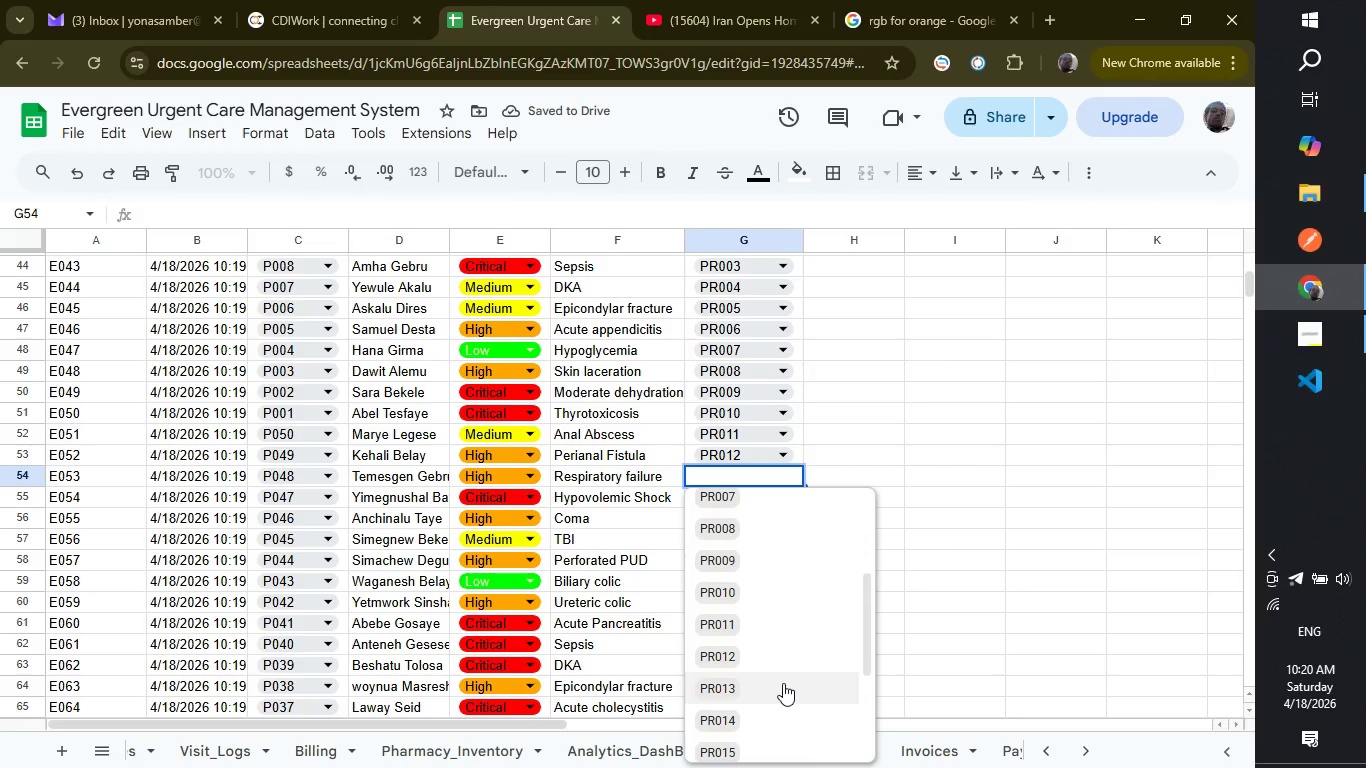 
left_click([783, 683])
 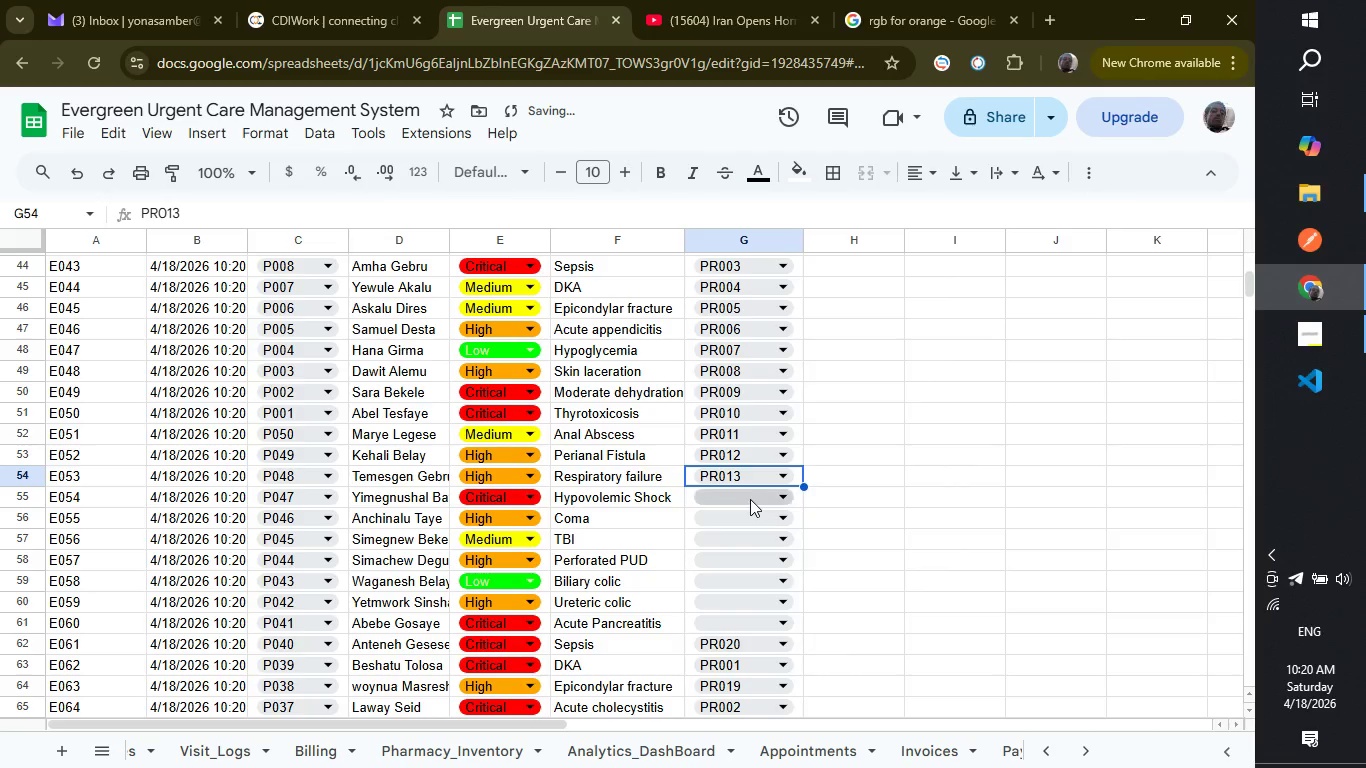 
left_click([750, 499])
 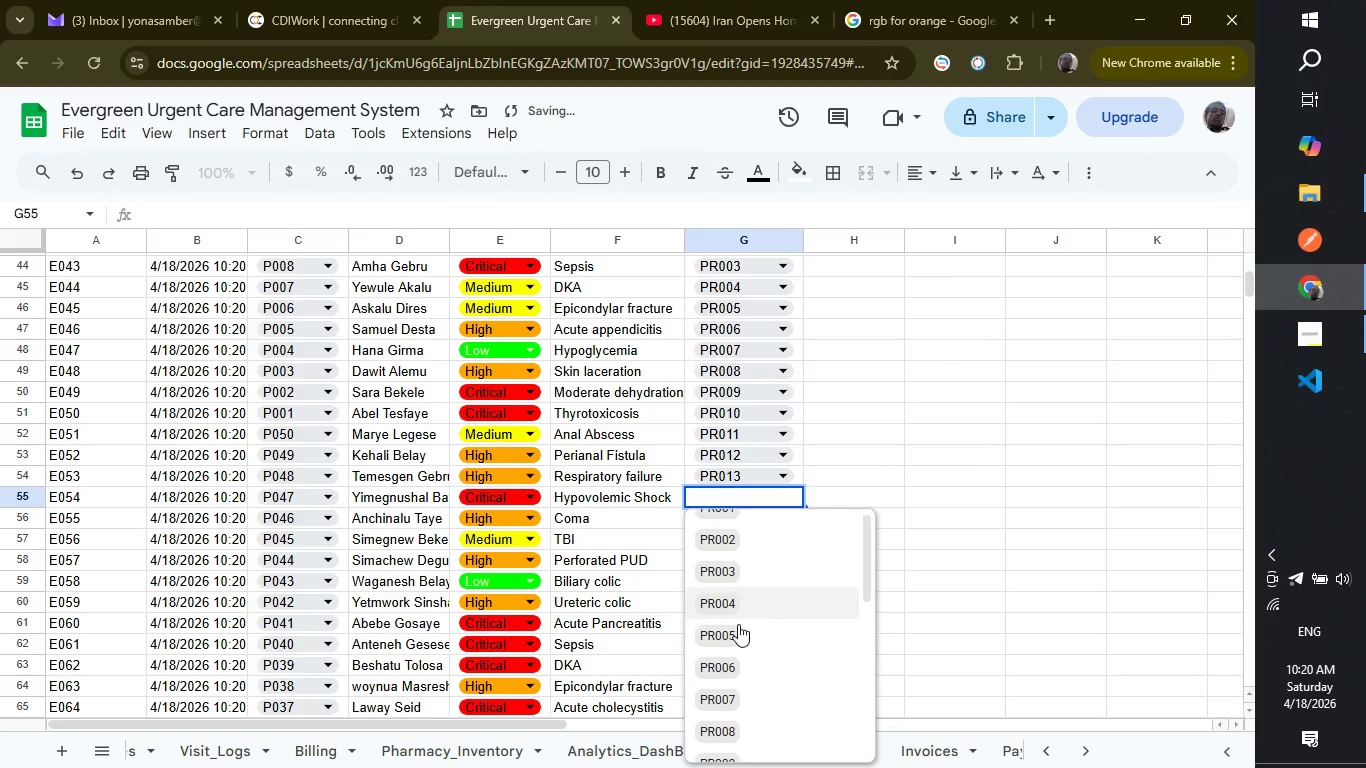 
scroll: coordinate [744, 620], scroll_direction: down, amount: 2.0
 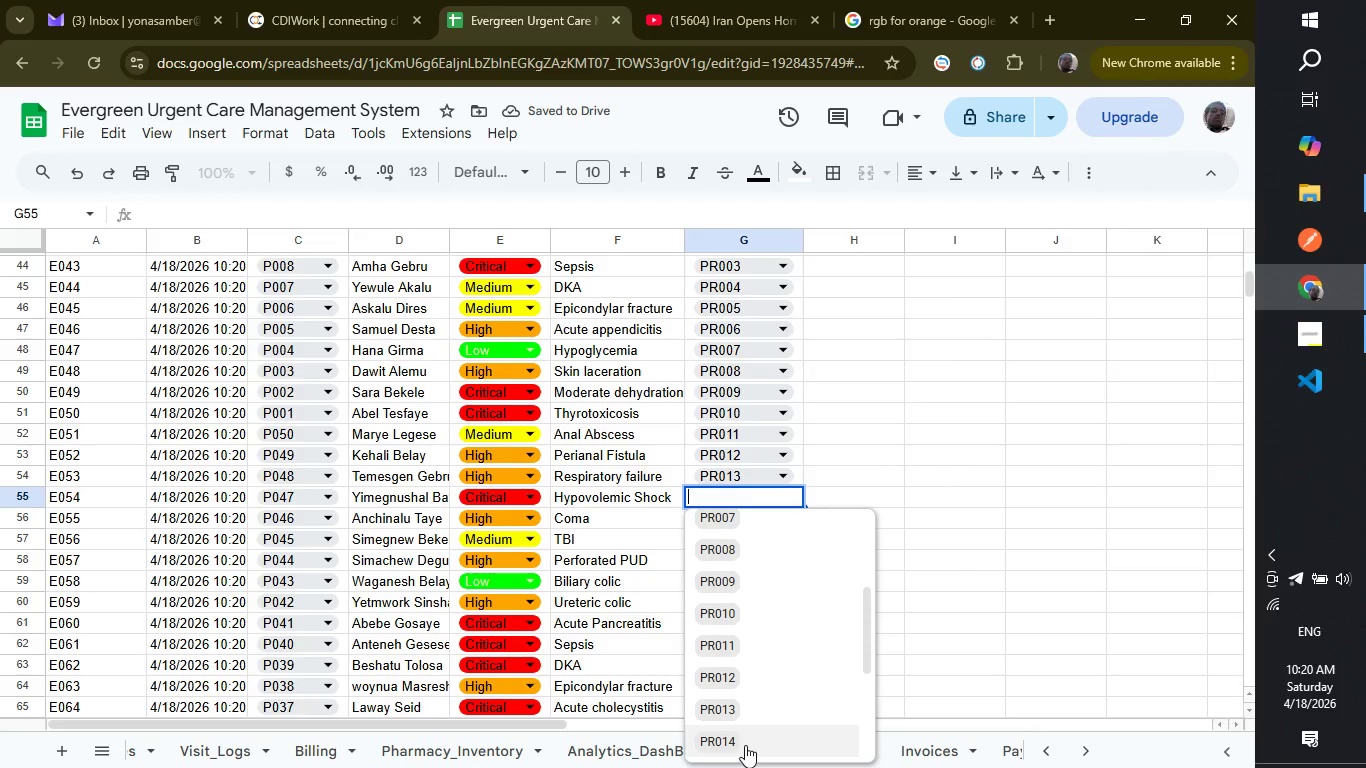 
left_click([745, 745])
 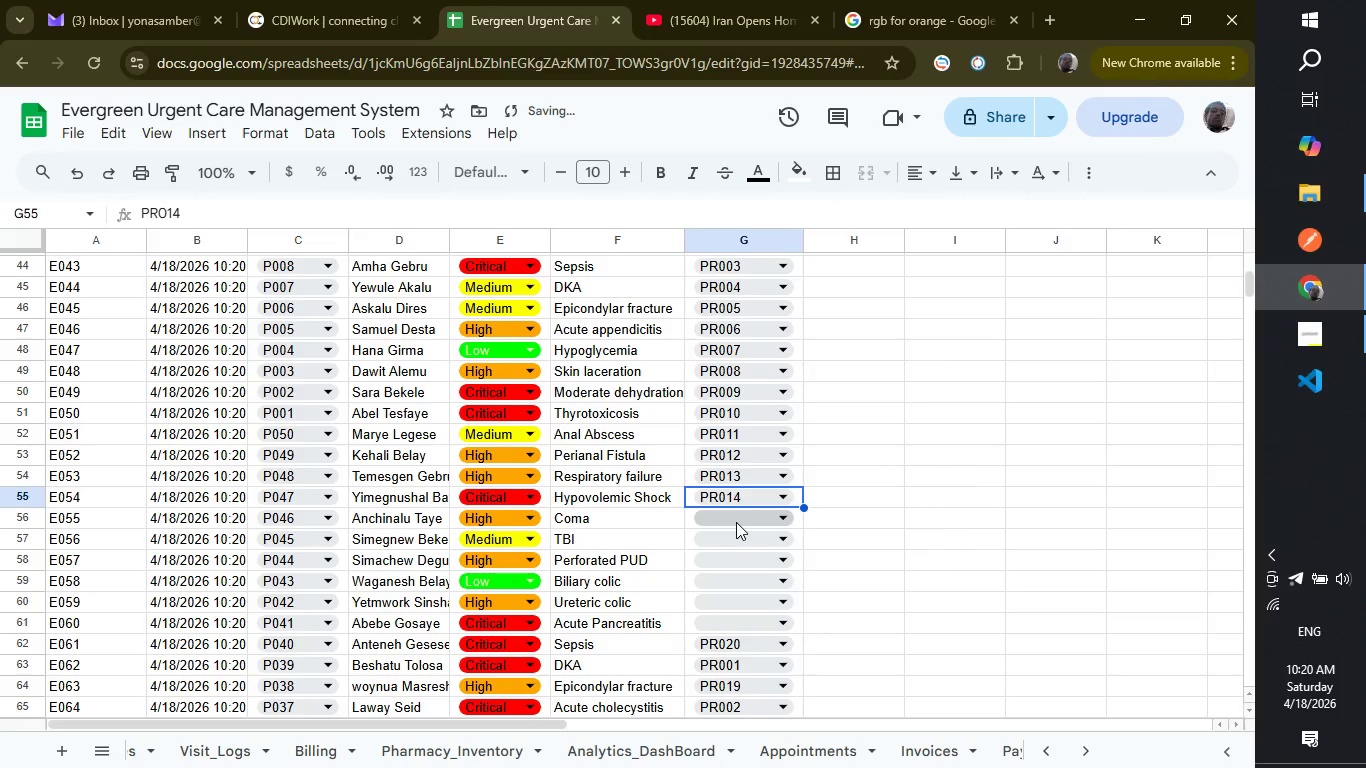 
left_click([736, 522])
 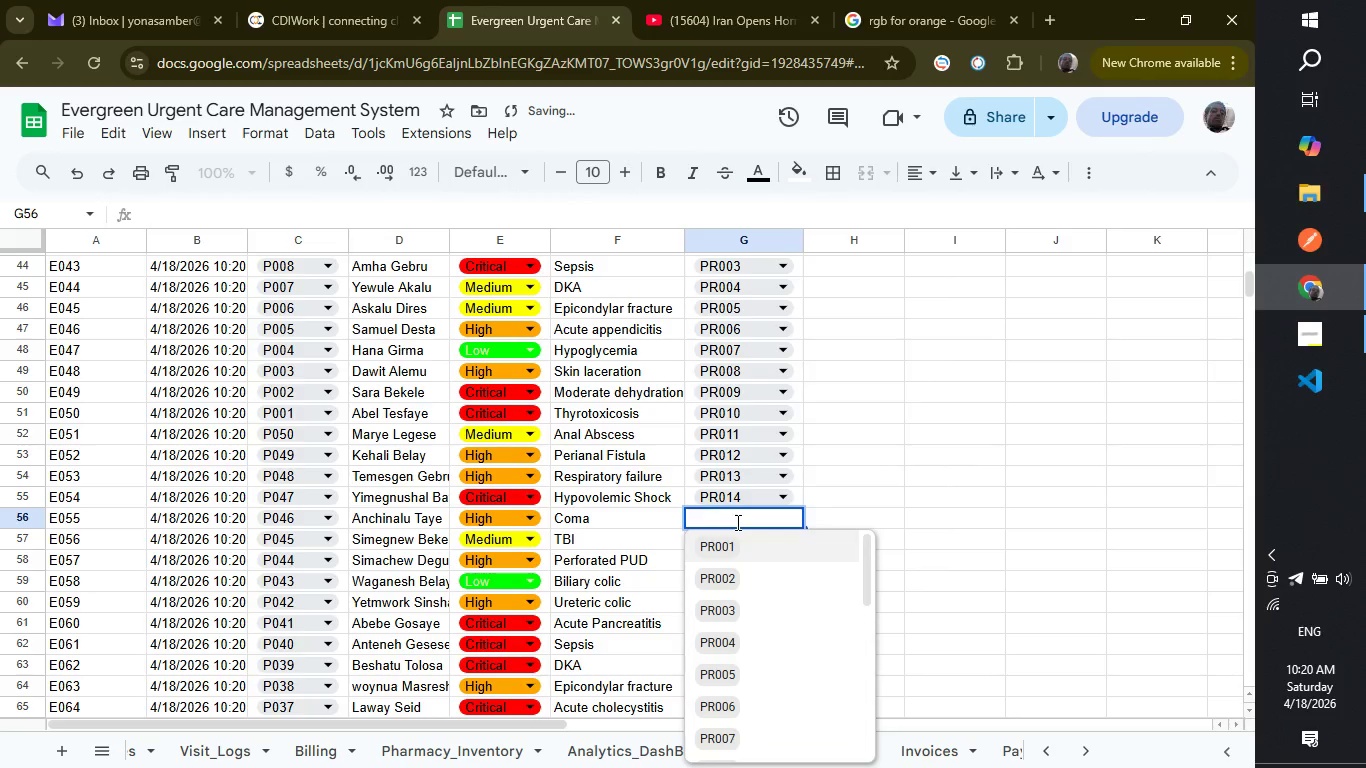 
scroll: coordinate [750, 598], scroll_direction: down, amount: 7.0
 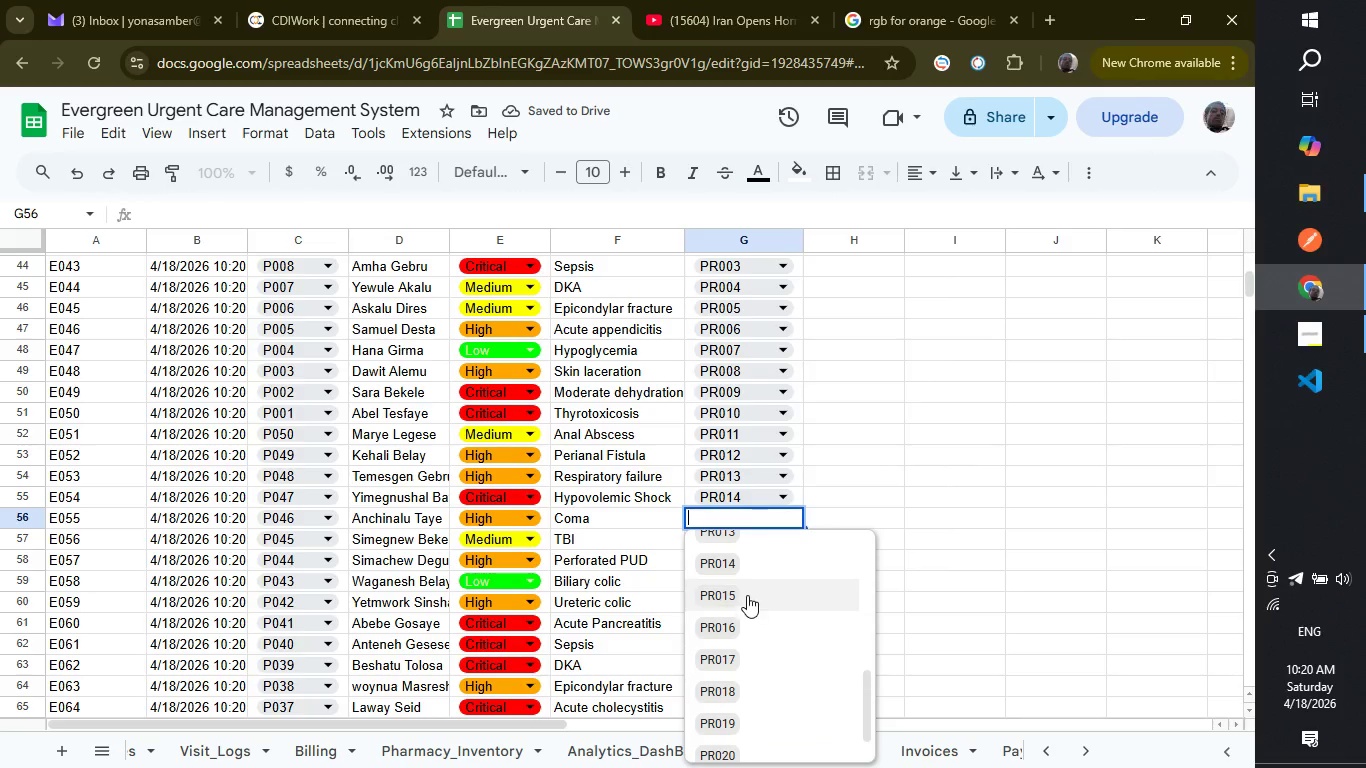 
left_click([747, 585])
 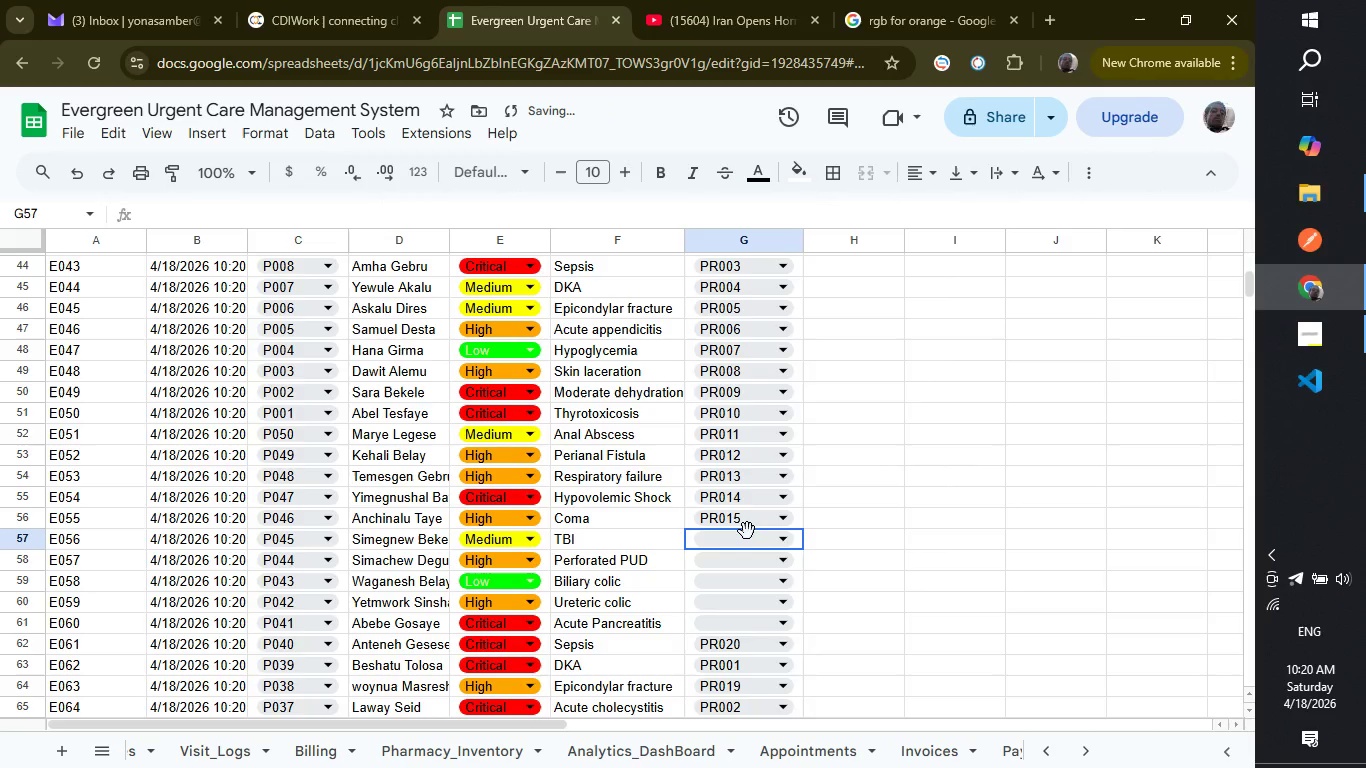 
left_click([747, 531])
 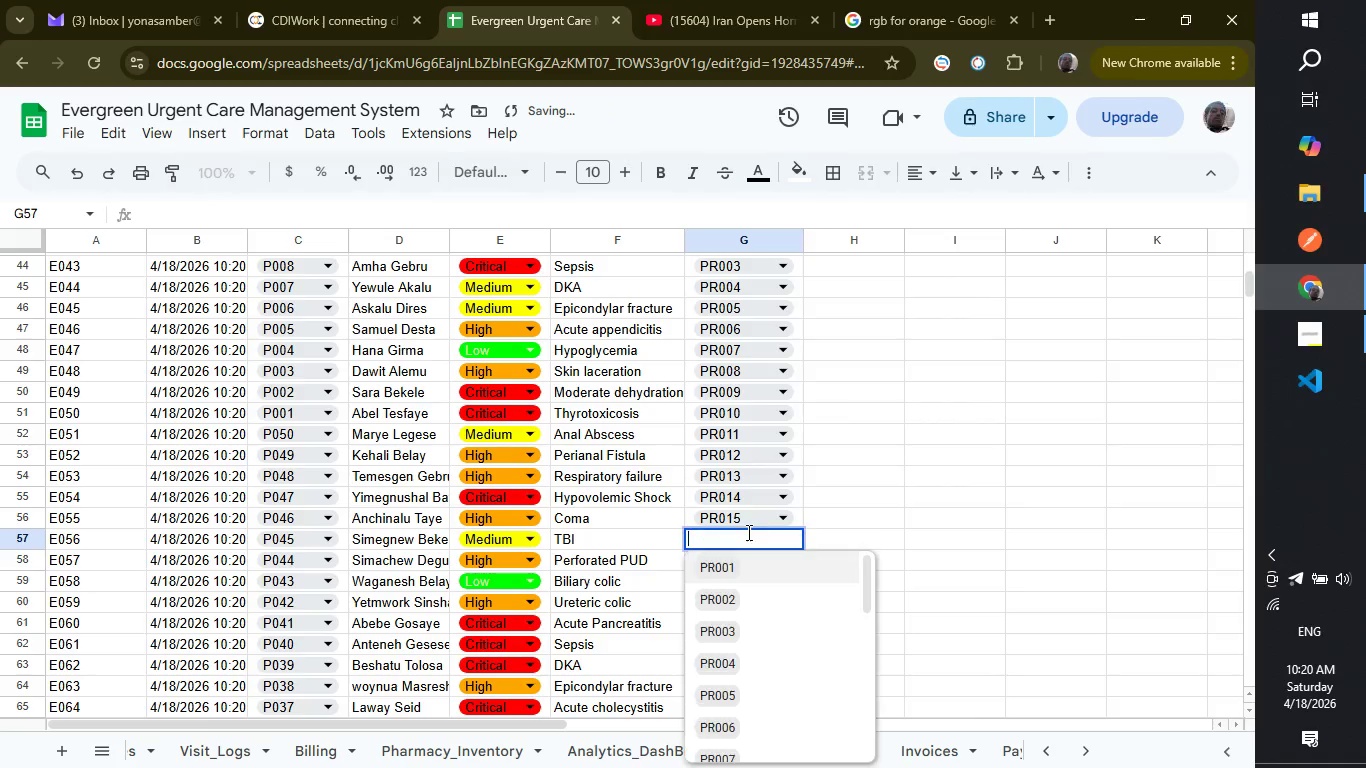 
left_click([747, 532])
 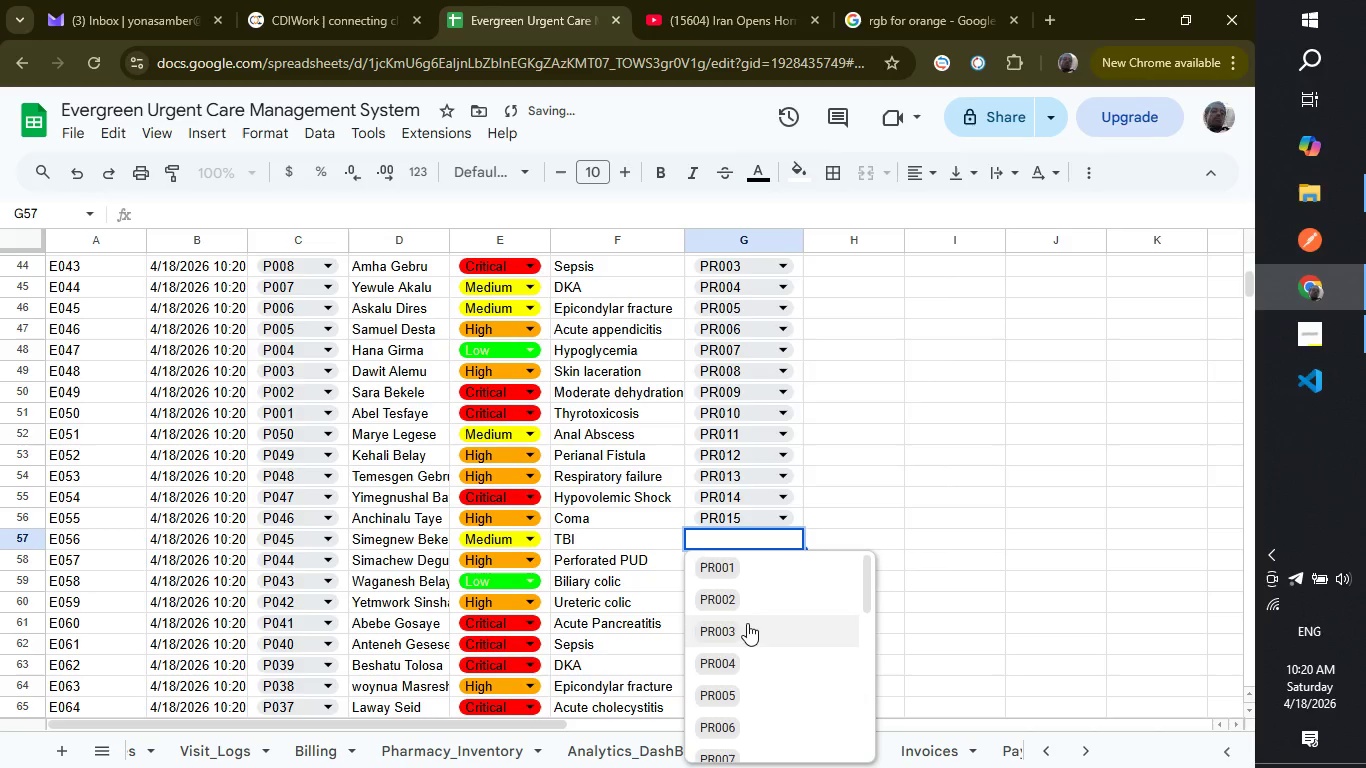 
scroll: coordinate [747, 623], scroll_direction: down, amount: 5.0
 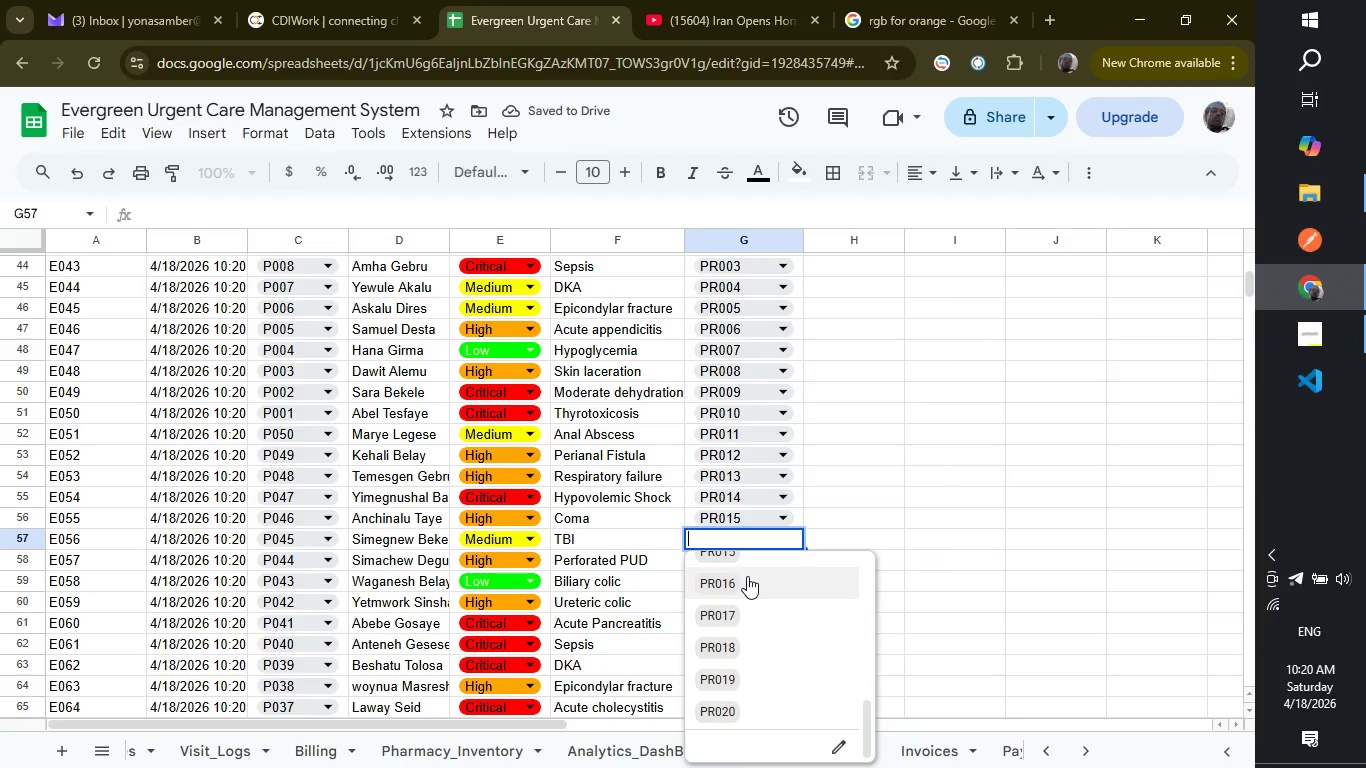 
left_click([747, 576])
 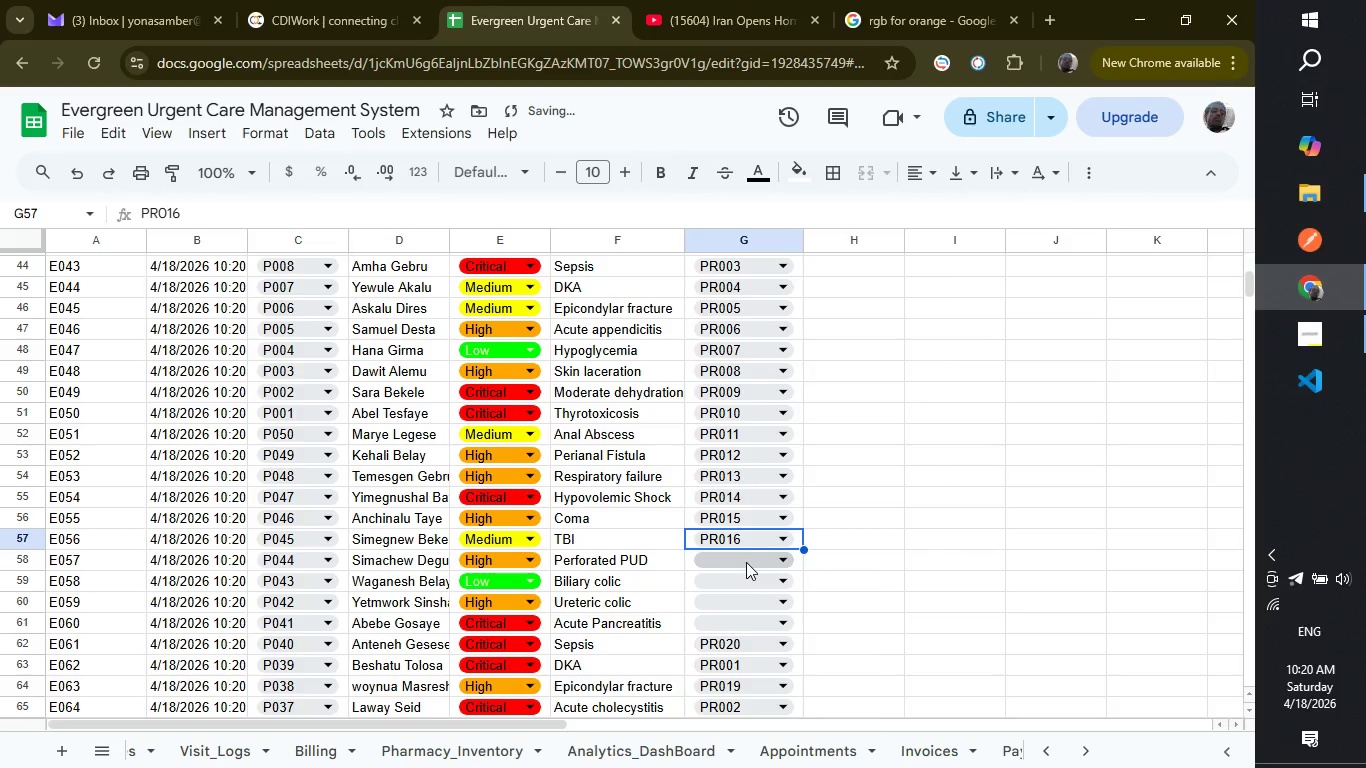 
left_click([746, 562])
 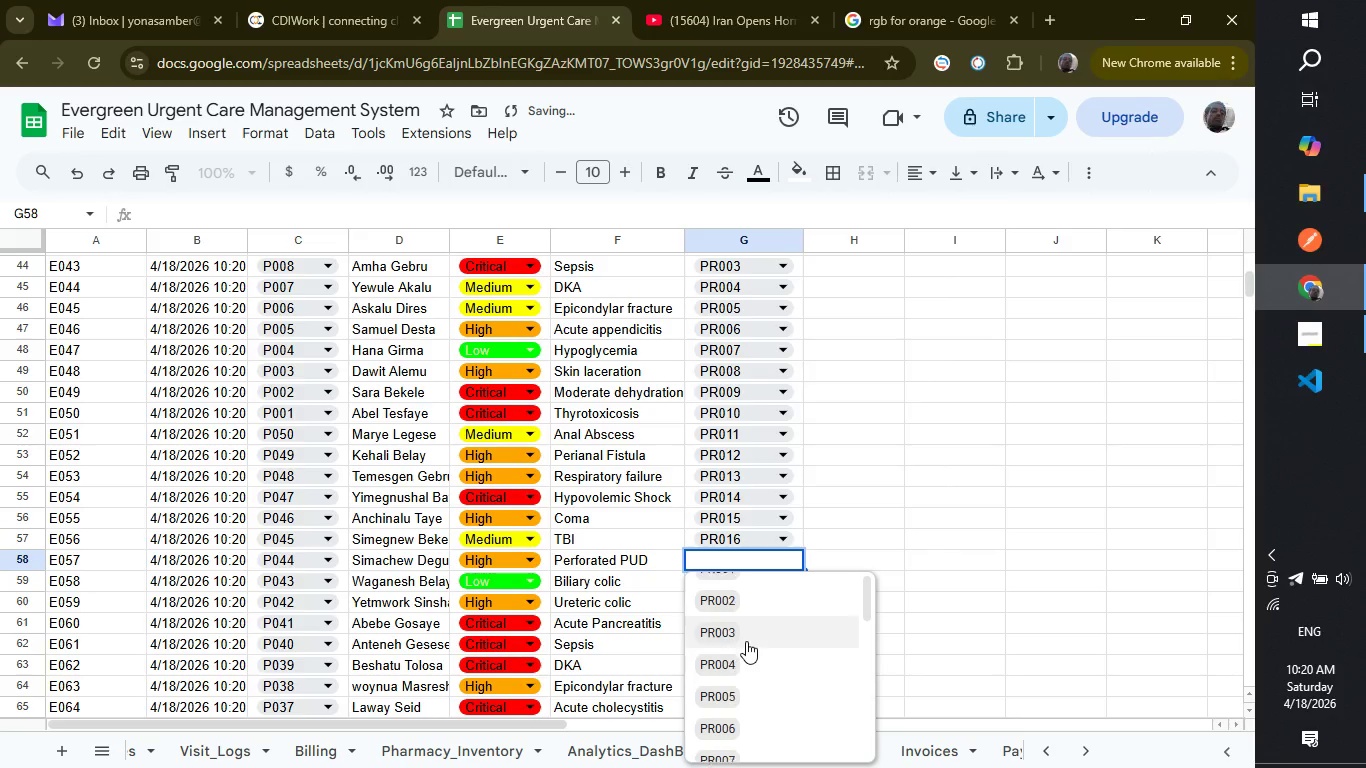 
scroll: coordinate [746, 641], scroll_direction: down, amount: 4.0
 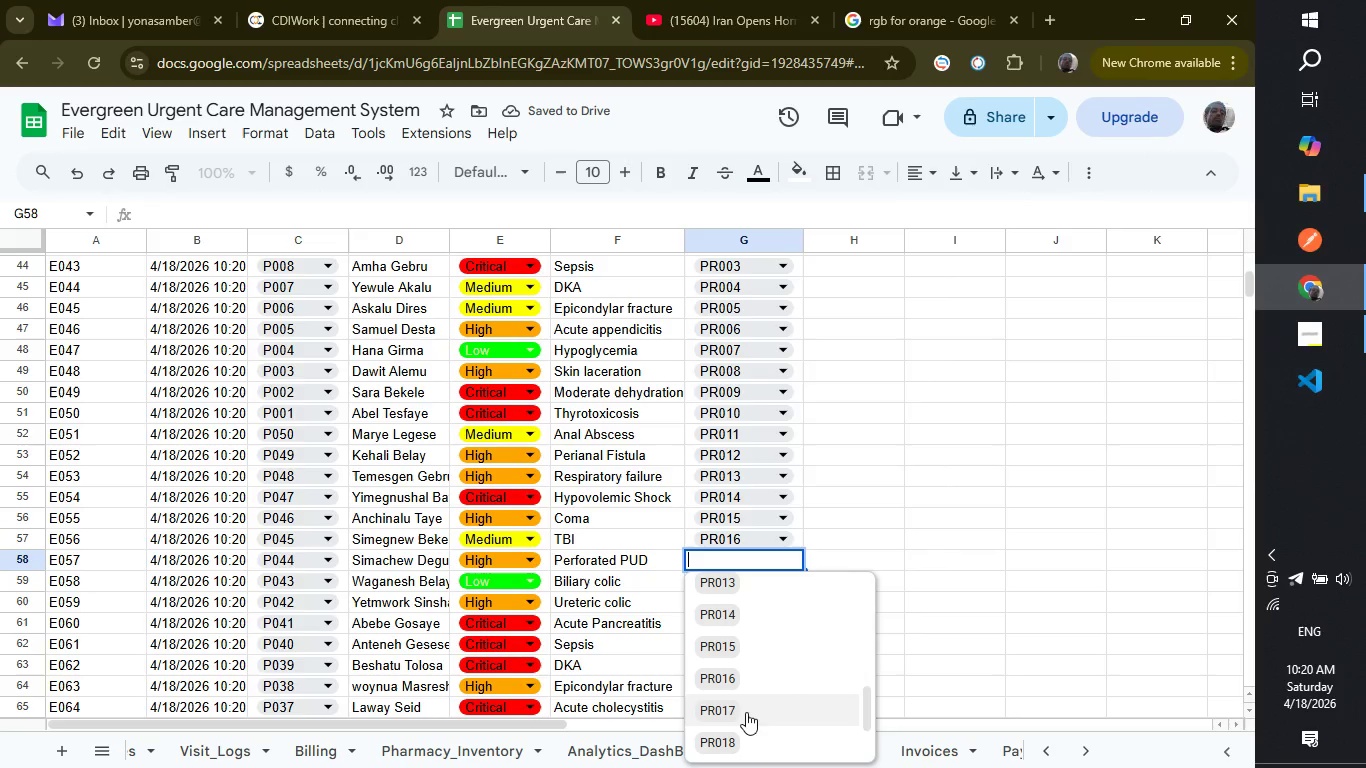 
left_click([746, 712])
 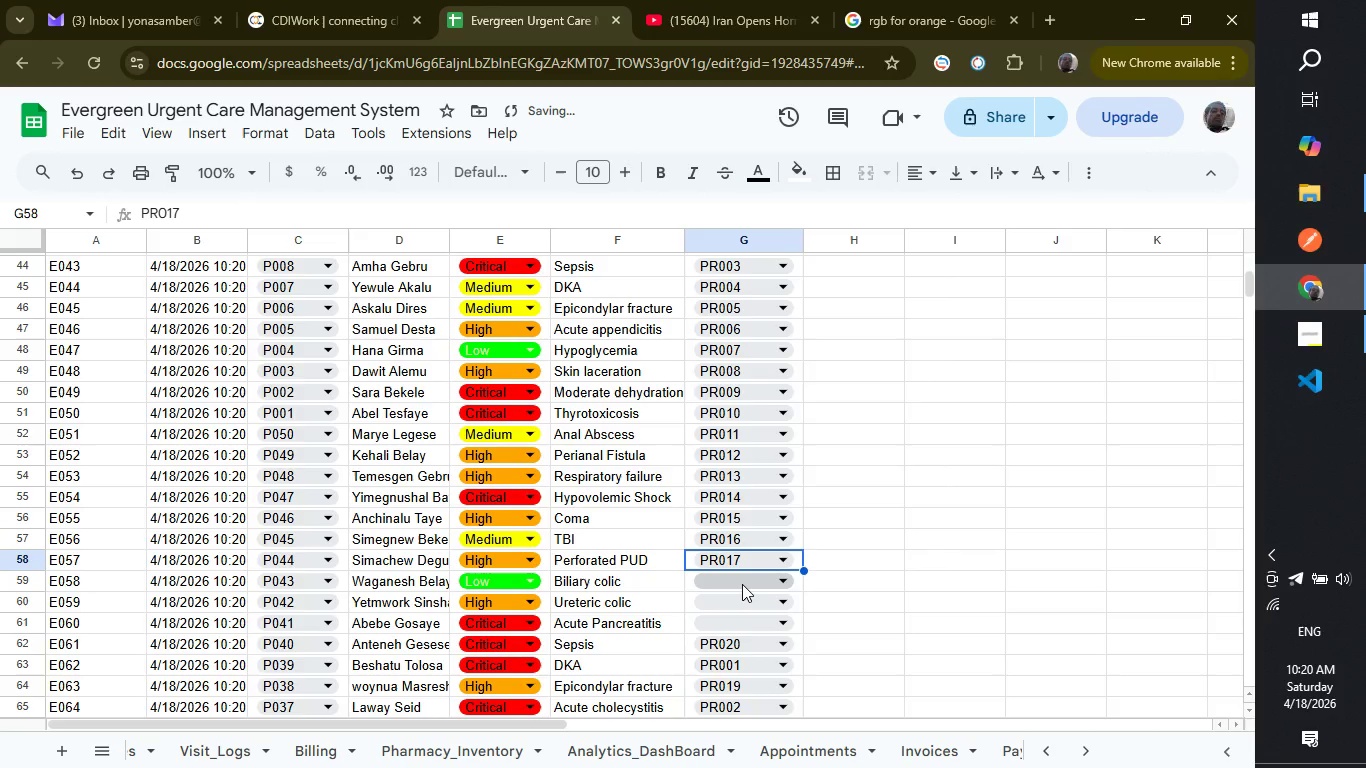 
left_click([742, 584])
 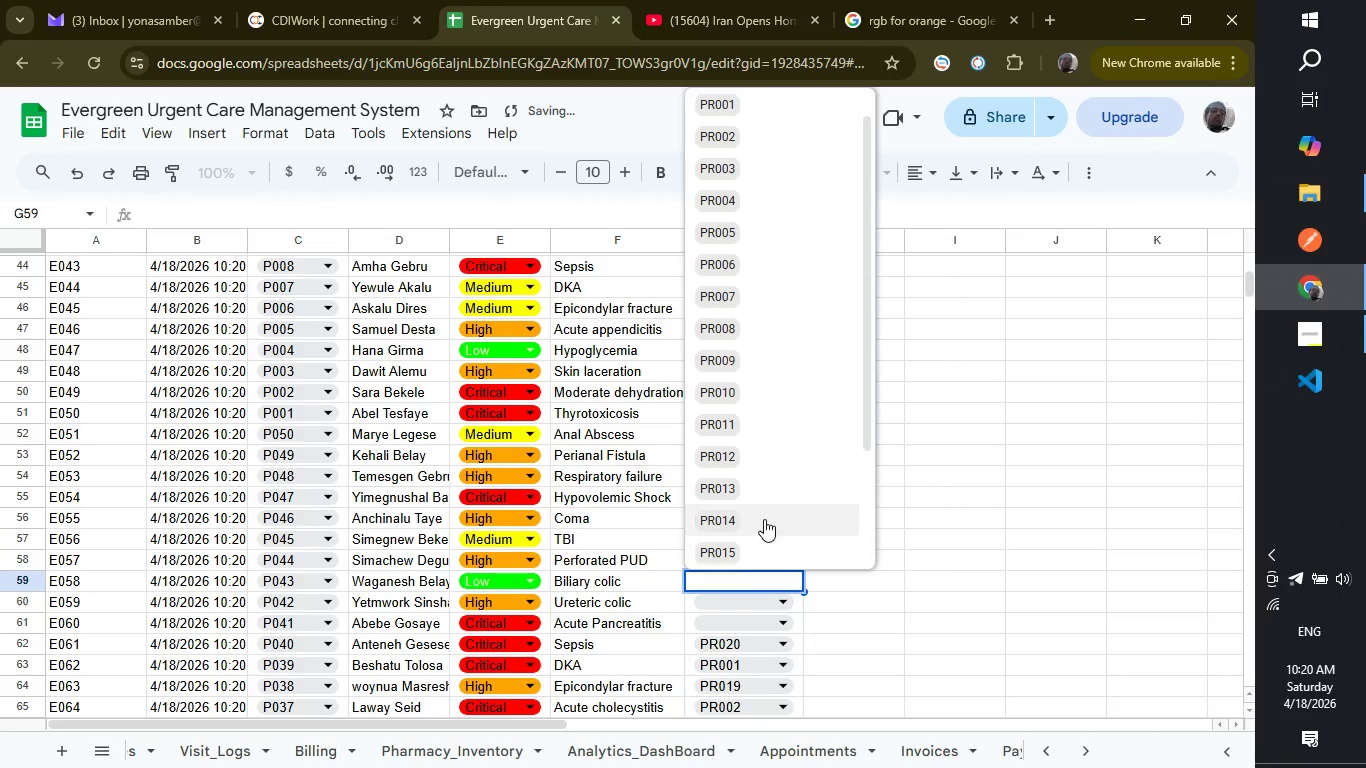 
scroll: coordinate [764, 511], scroll_direction: down, amount: 5.0
 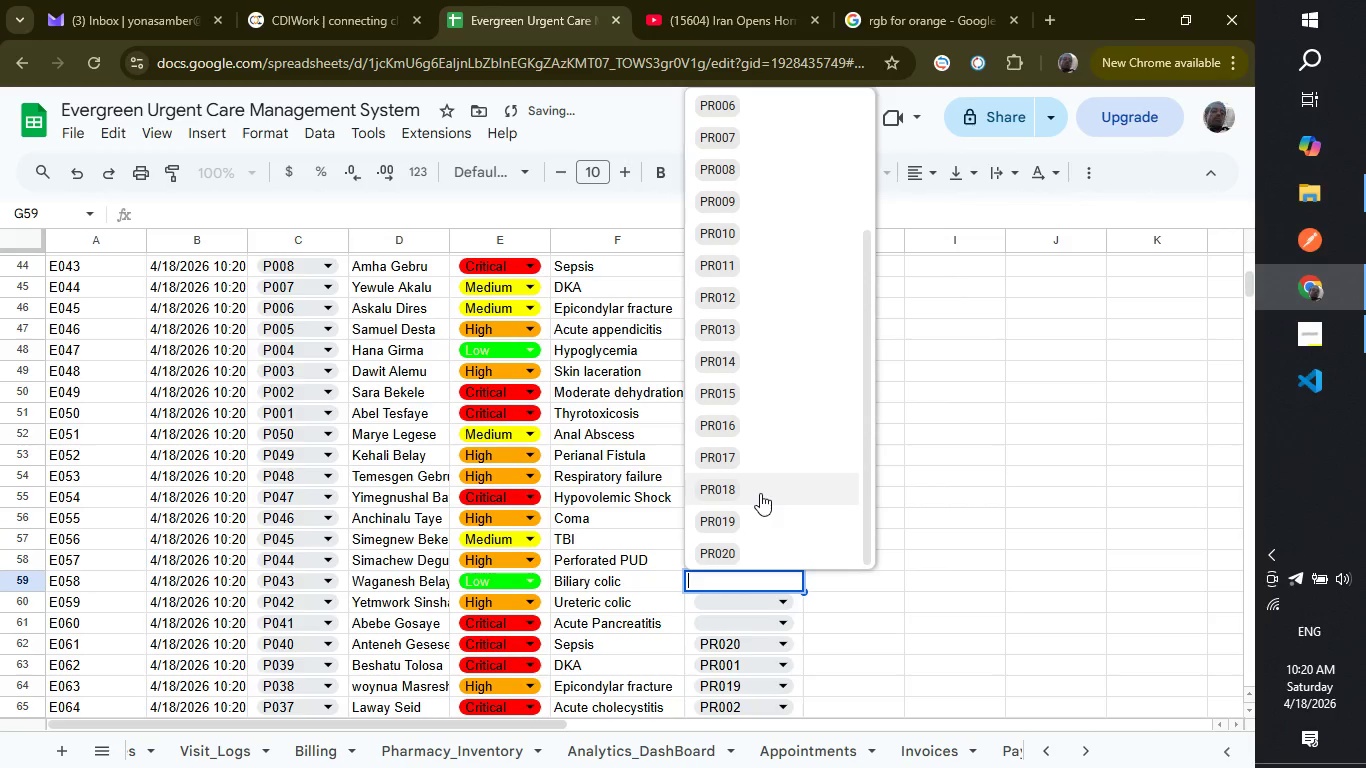 
left_click([760, 493])
 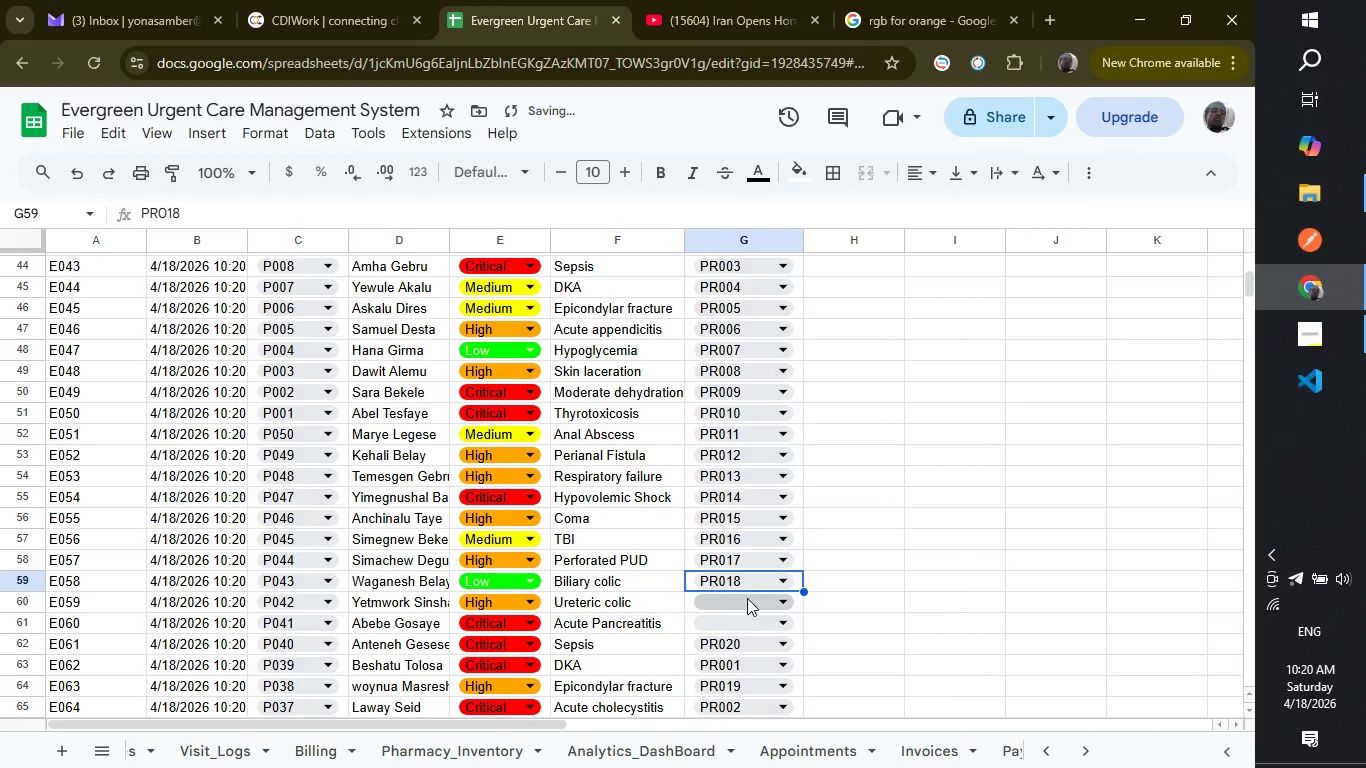 
left_click([747, 598])
 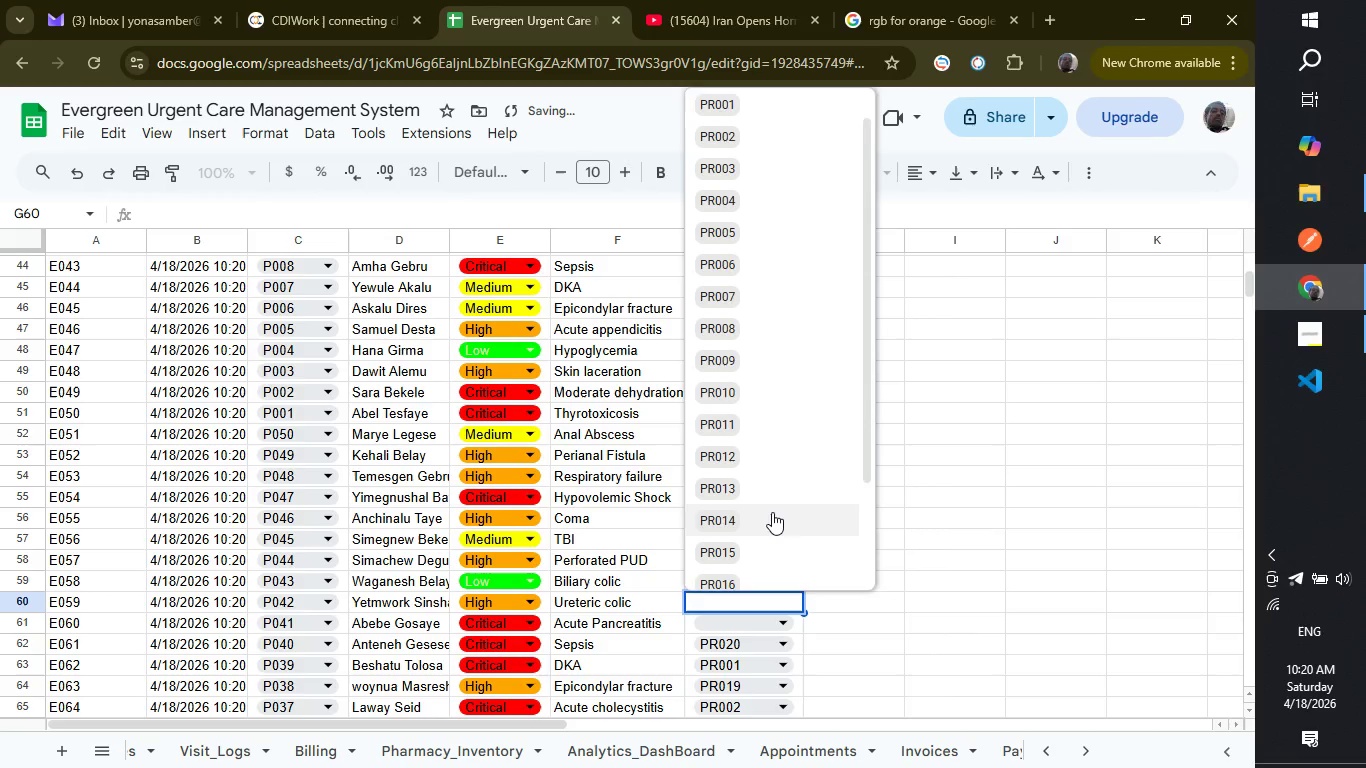 
scroll: coordinate [772, 512], scroll_direction: down, amount: 4.0
 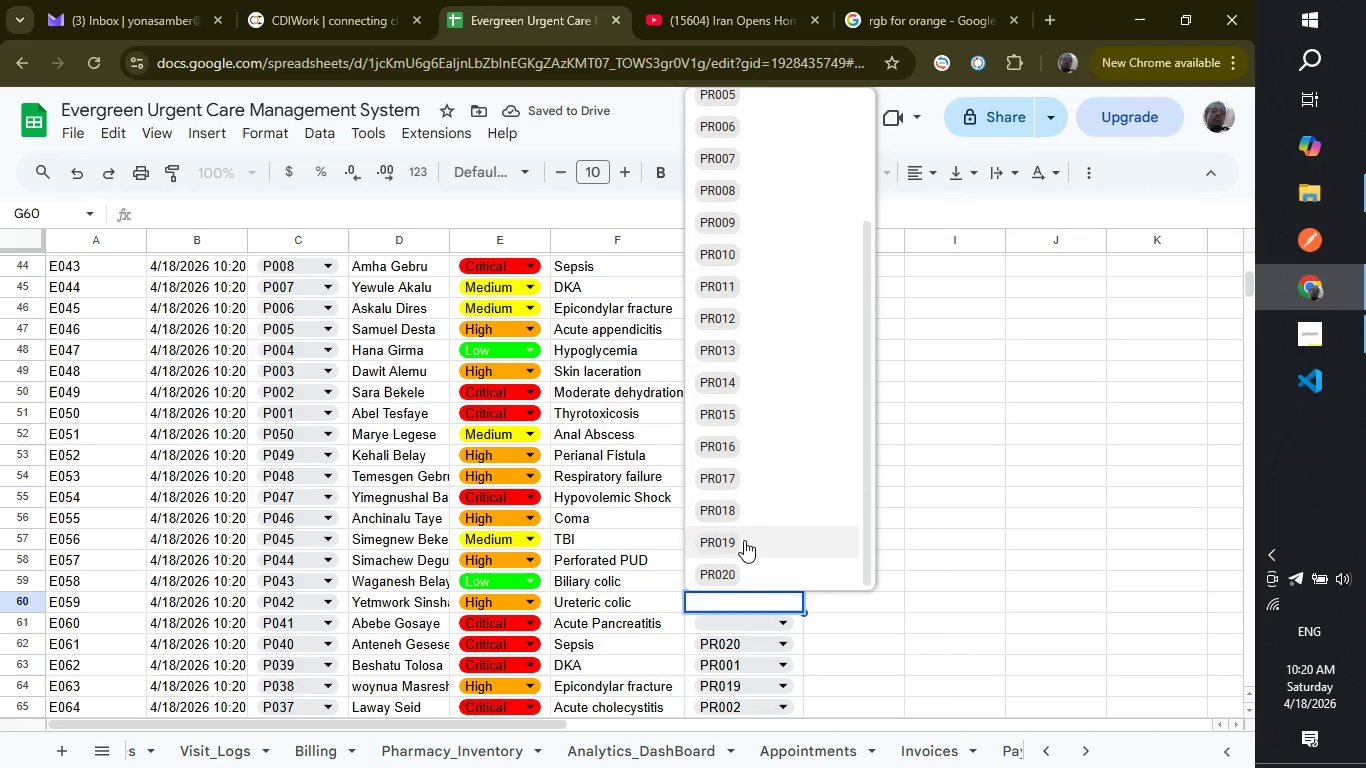 
left_click([744, 540])
 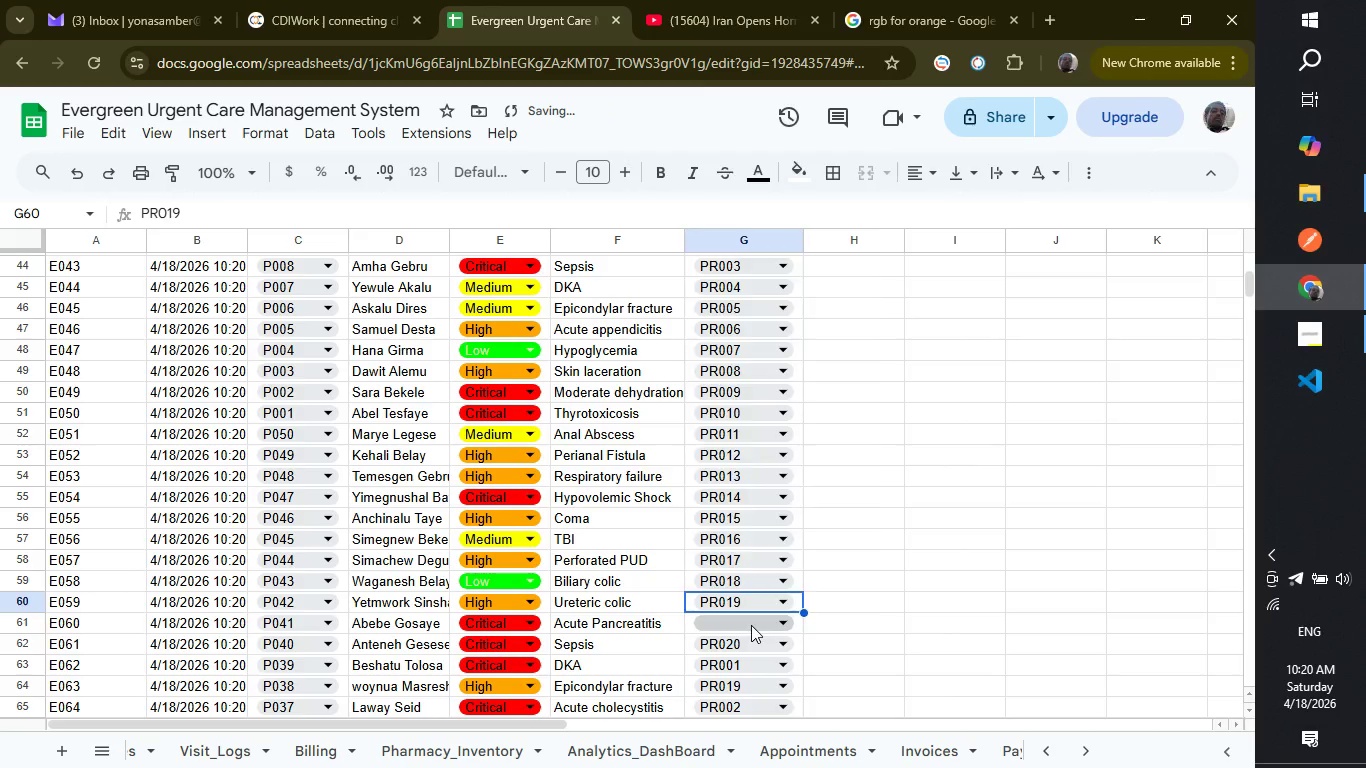 
left_click([751, 625])
 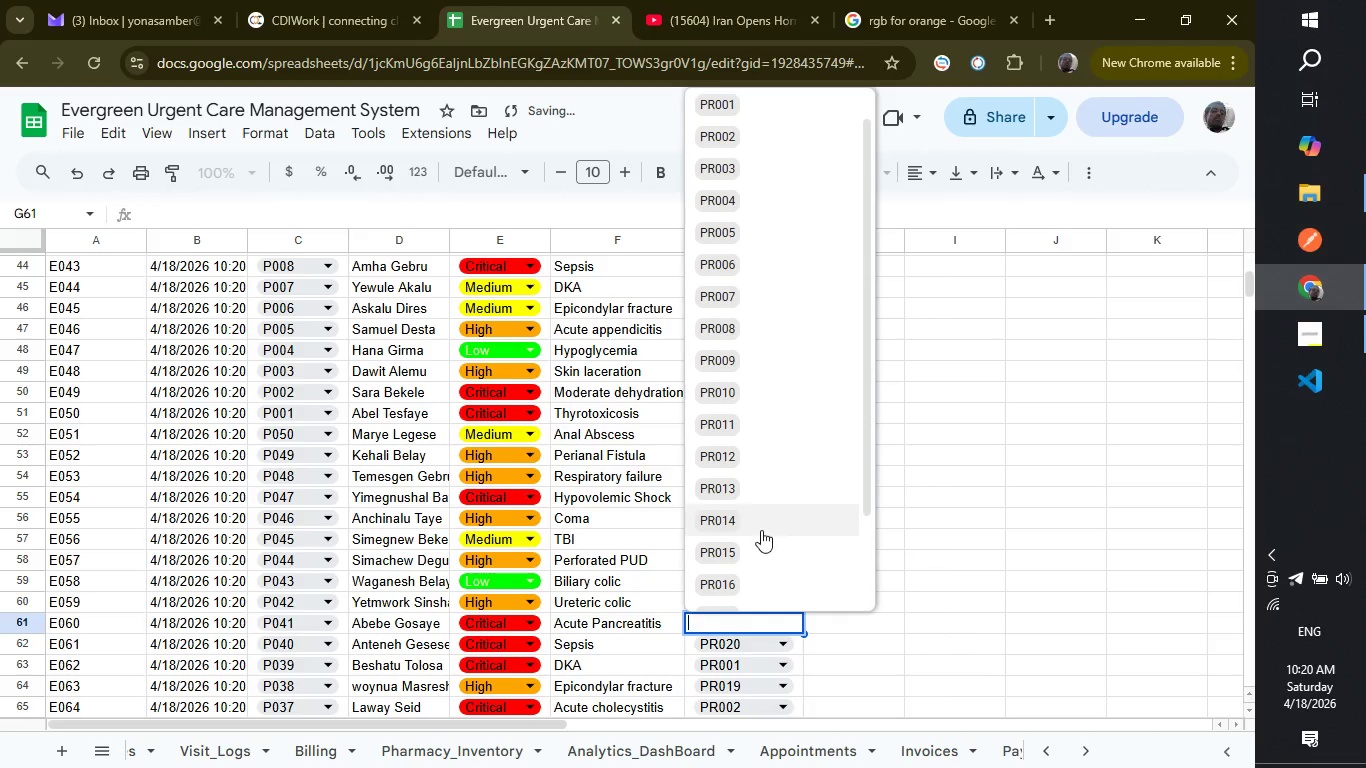 
scroll: coordinate [761, 530], scroll_direction: down, amount: 3.0
 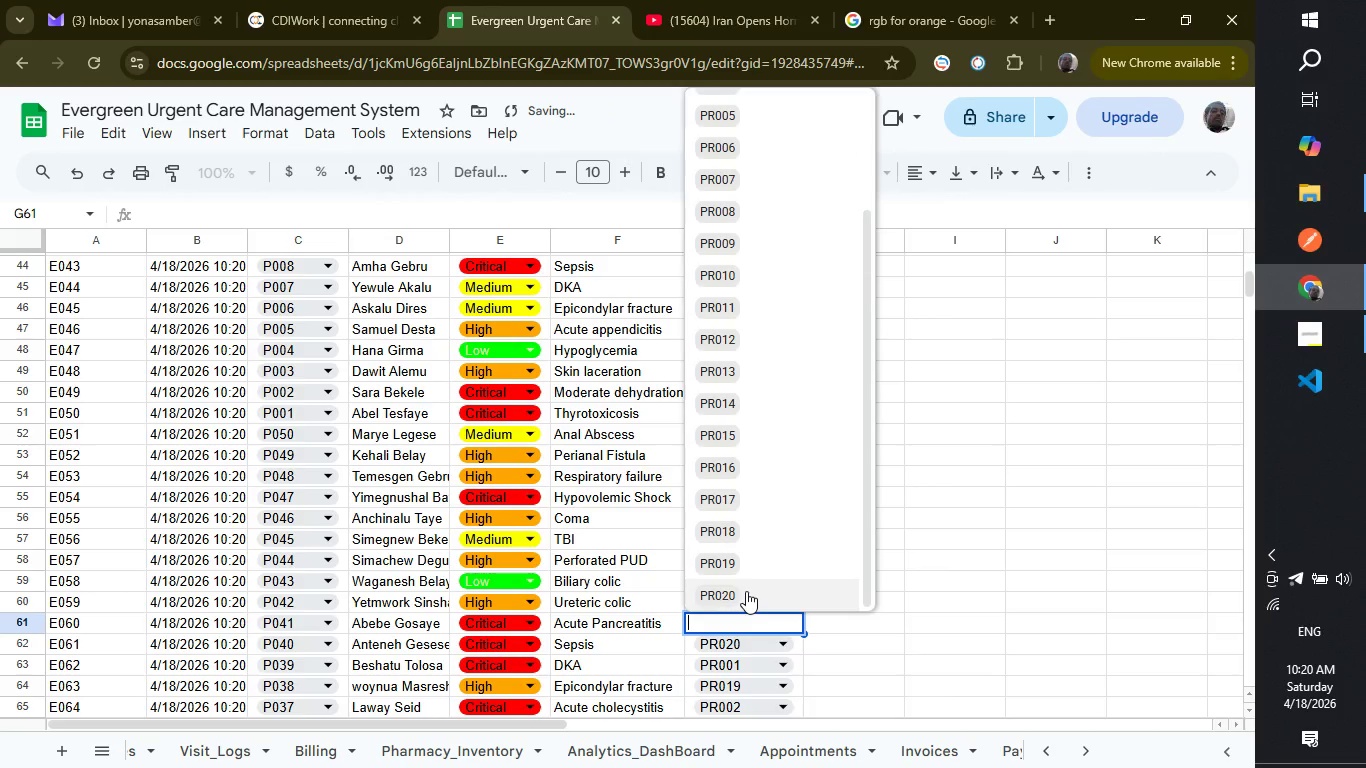 
left_click([746, 591])
 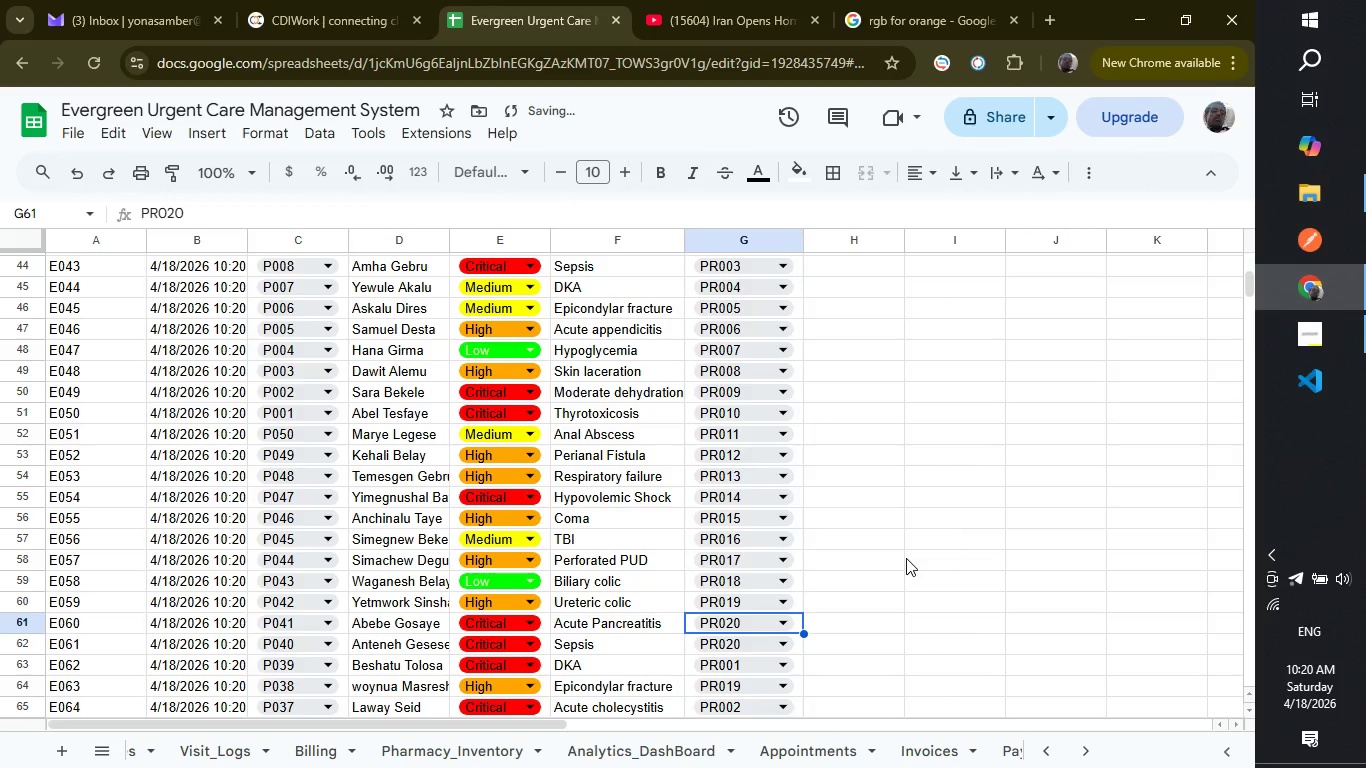 
scroll: coordinate [906, 558], scroll_direction: up, amount: 10.0
 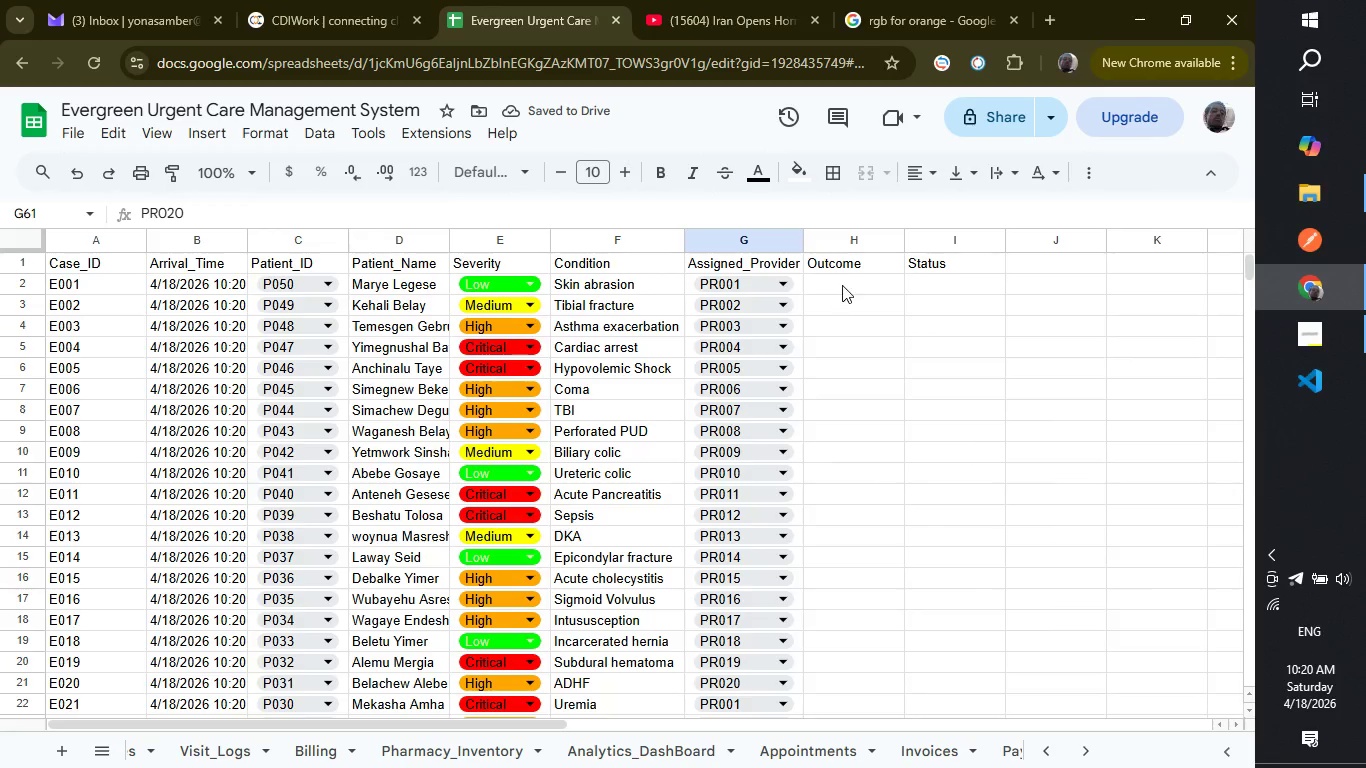 
left_click([843, 284])
 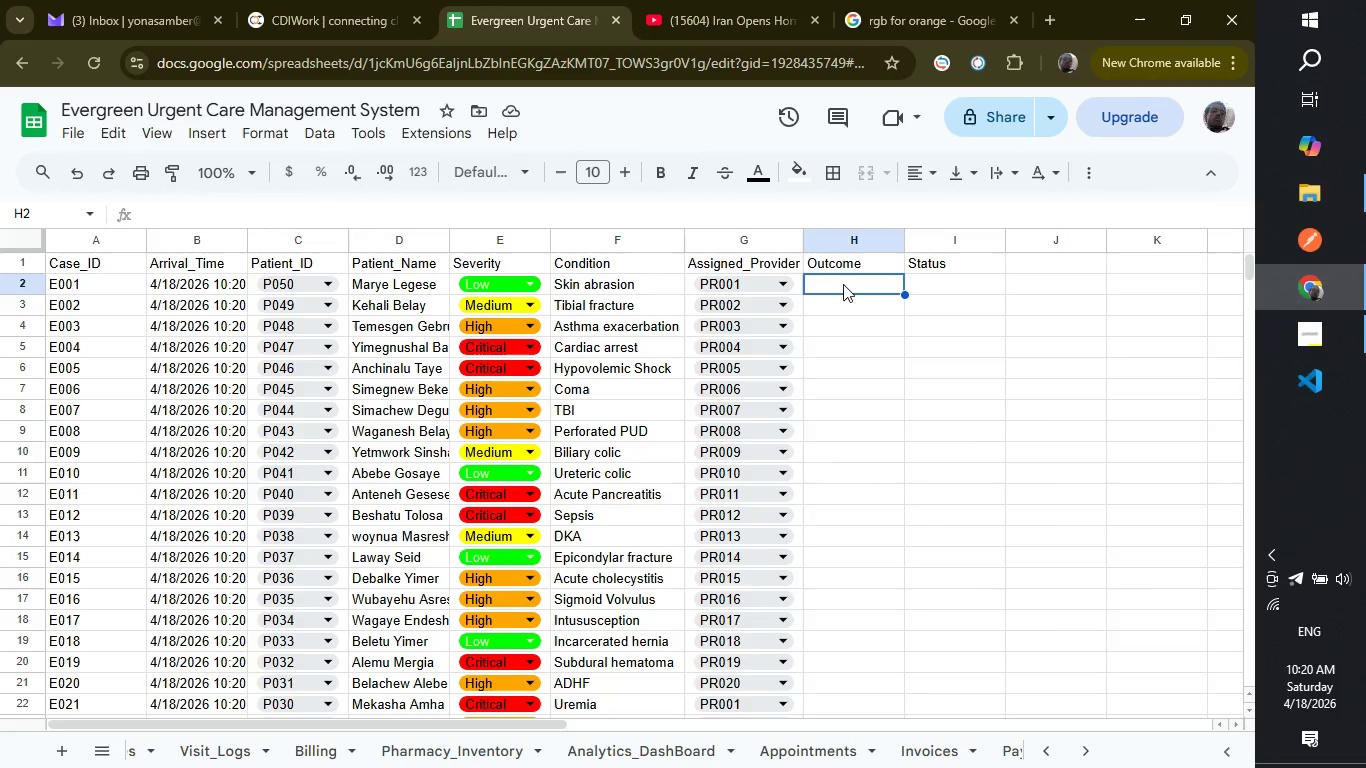 
wait(8.97)
 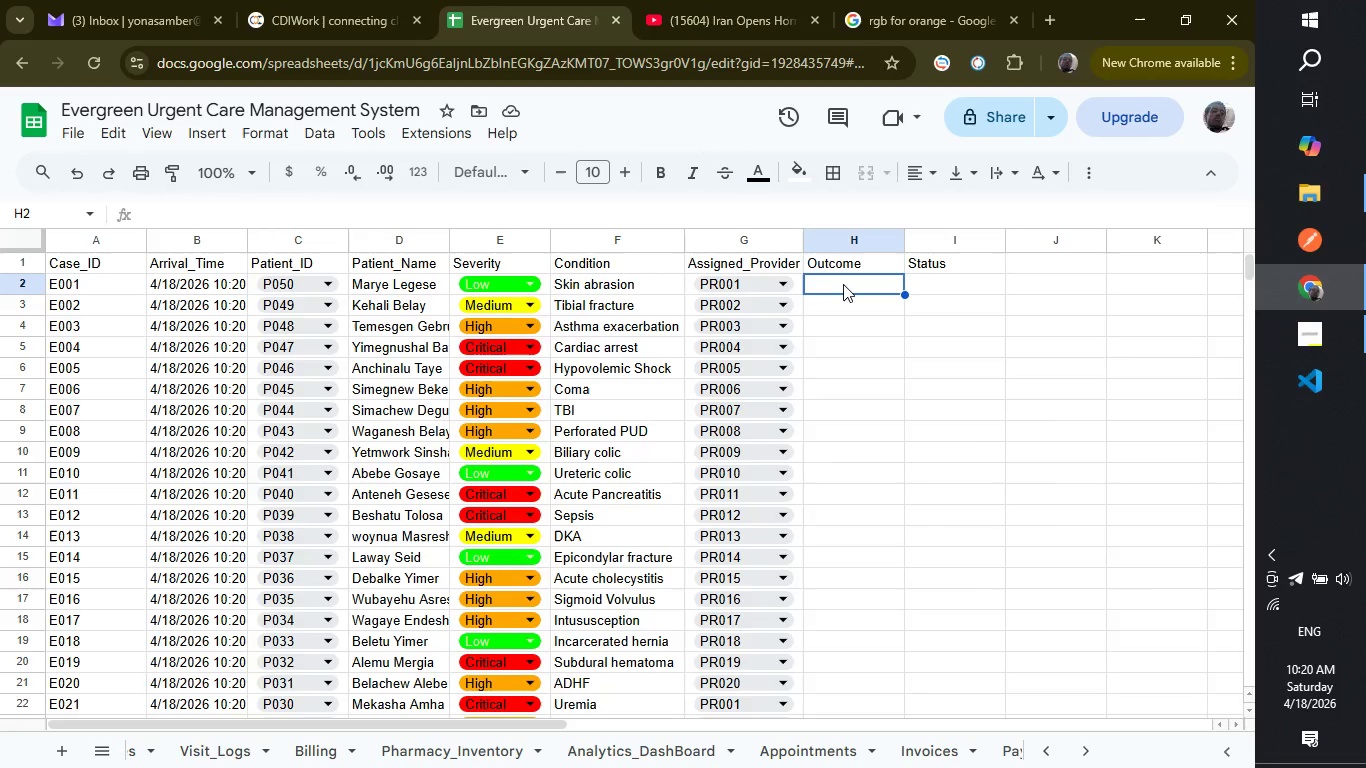 
left_click_drag(start_coordinate=[843, 284], to_coordinate=[846, 456])
 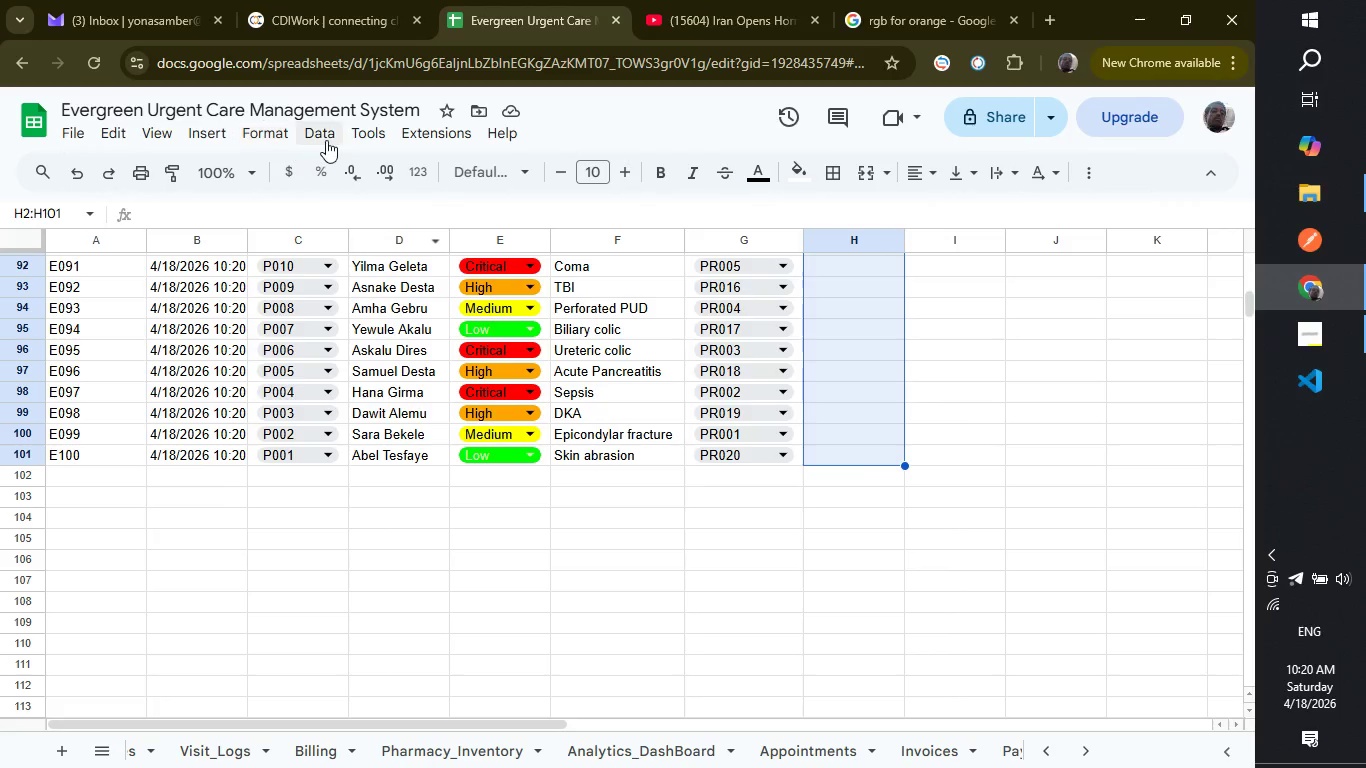 
left_click([326, 140])
 